 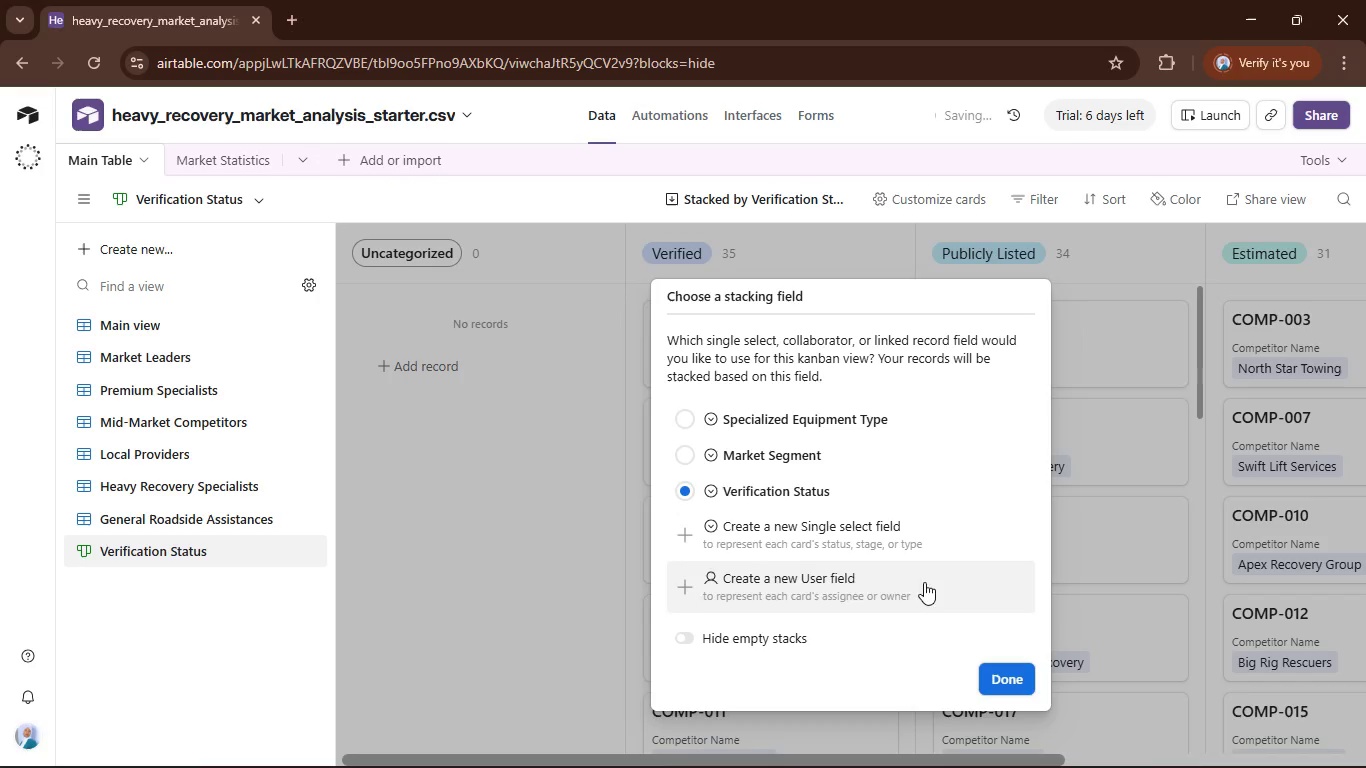 
left_click([1011, 673])
 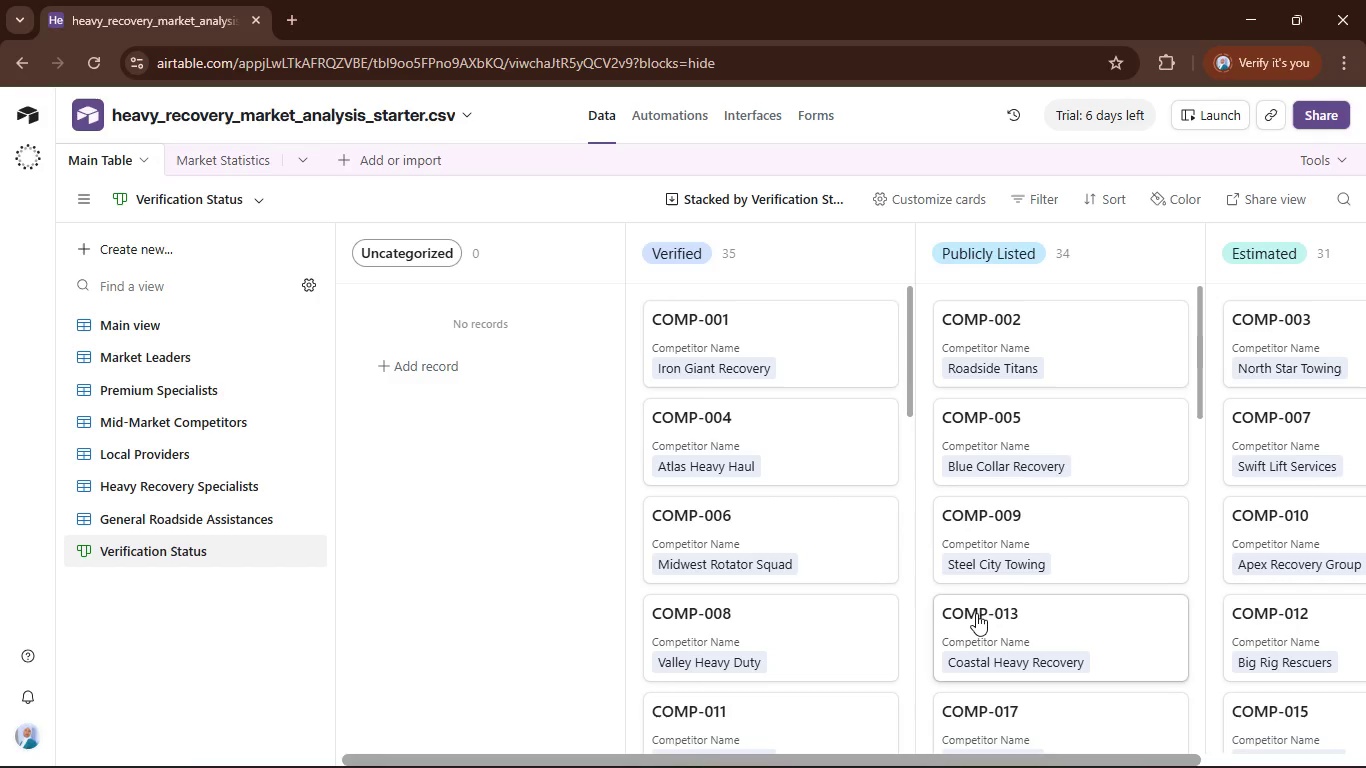 
wait(6.34)
 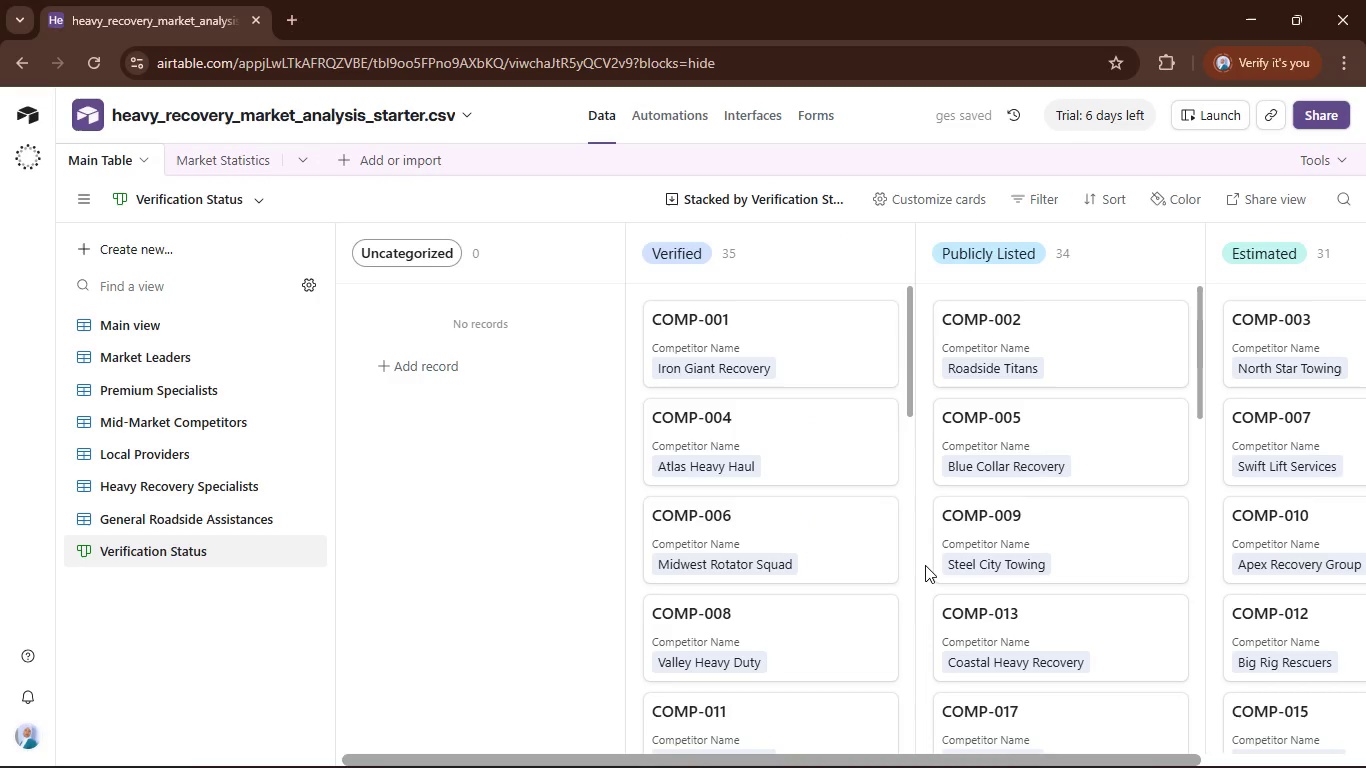 
left_click_drag(start_coordinate=[910, 754], to_coordinate=[1079, 742])
 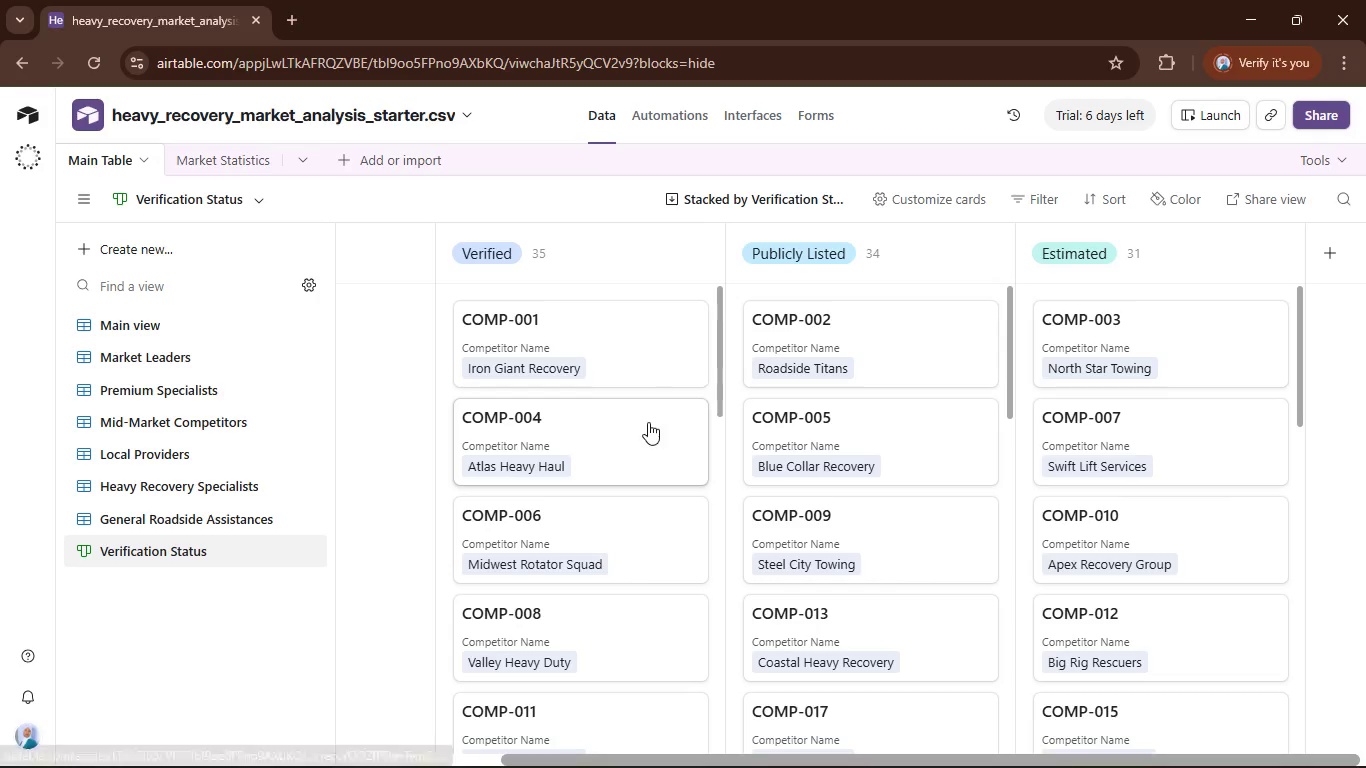 
wait(7.33)
 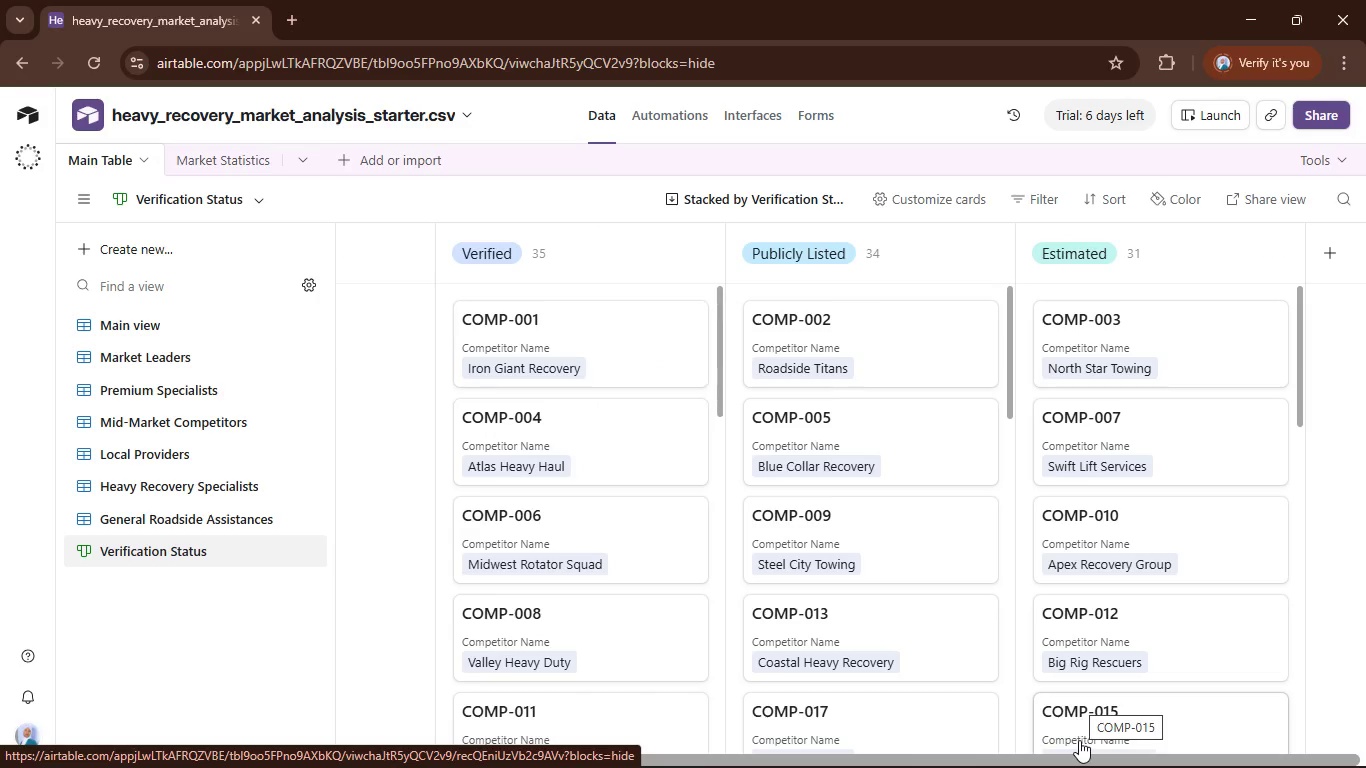 
left_click([624, 330])
 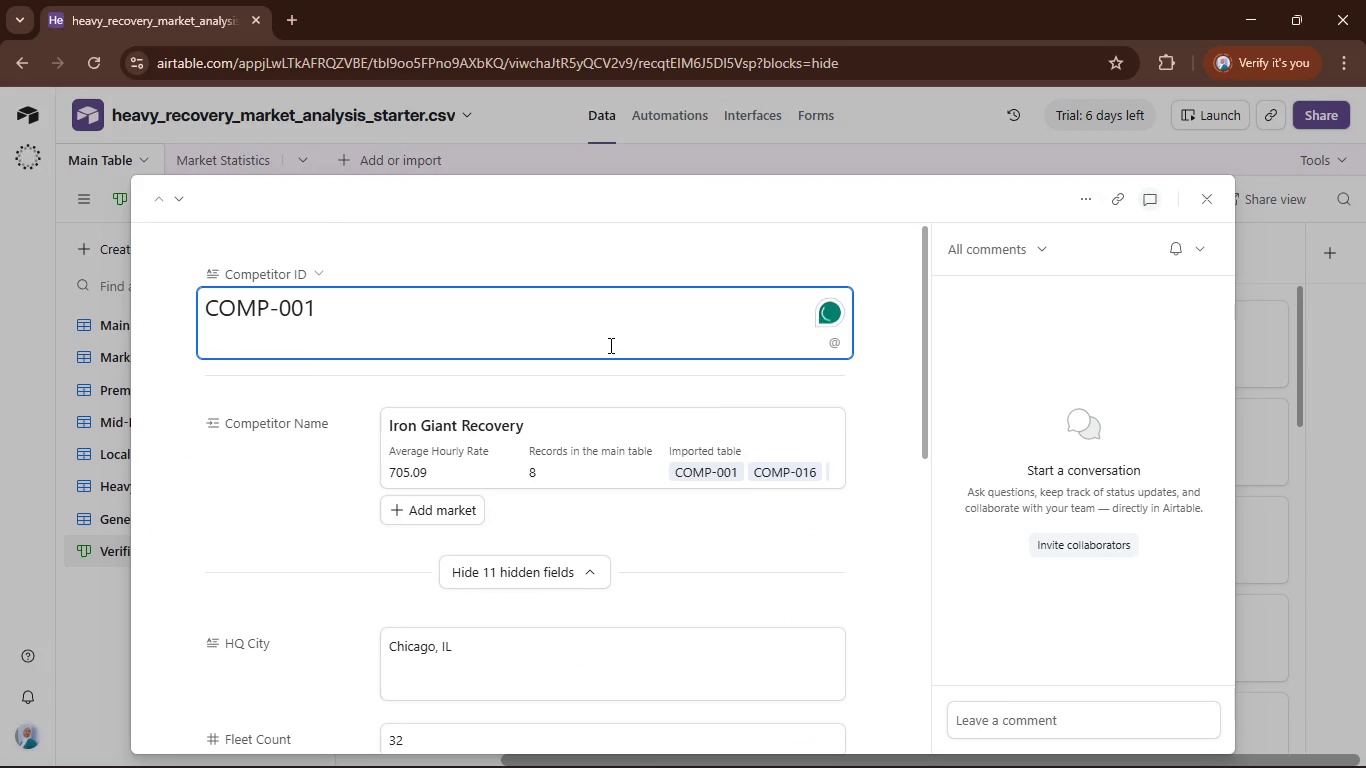 
wait(5.86)
 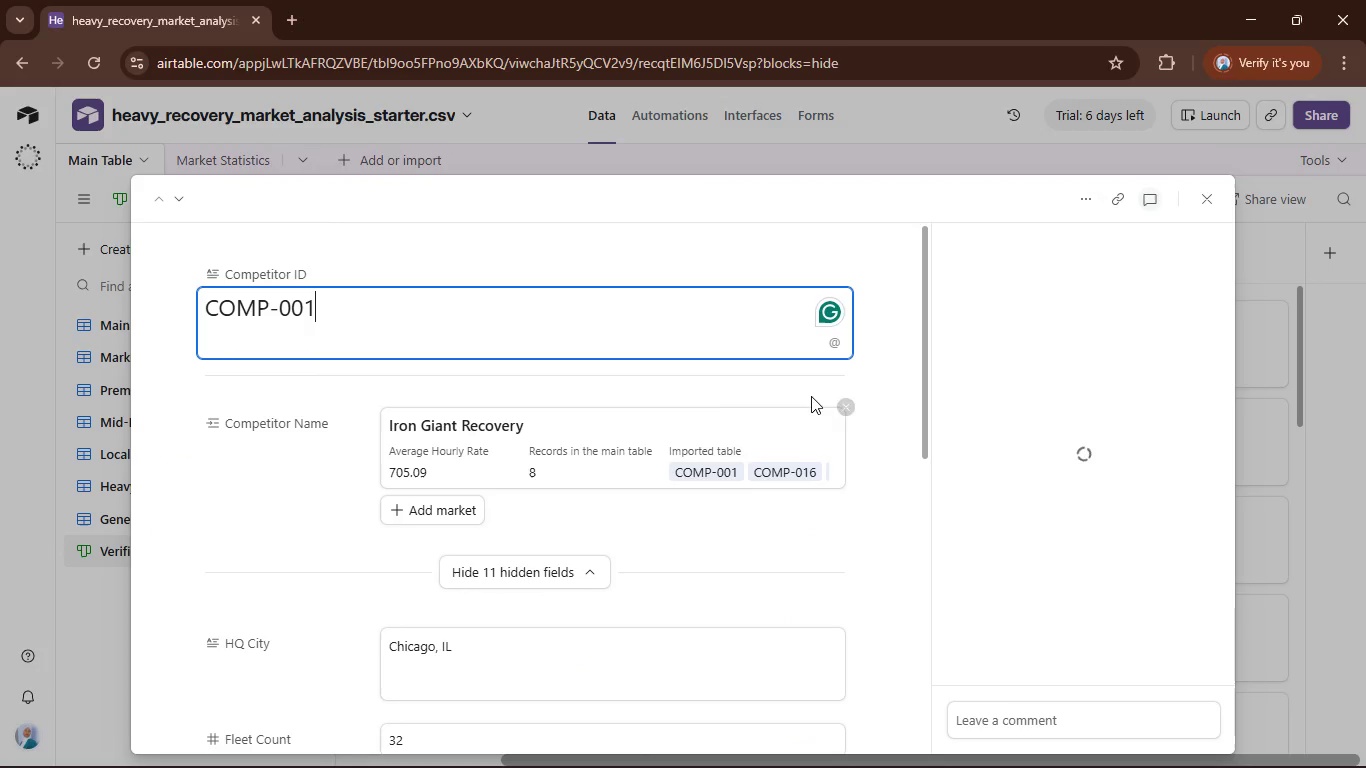 
scroll: coordinate [604, 457], scroll_direction: down, amount: 4.0
 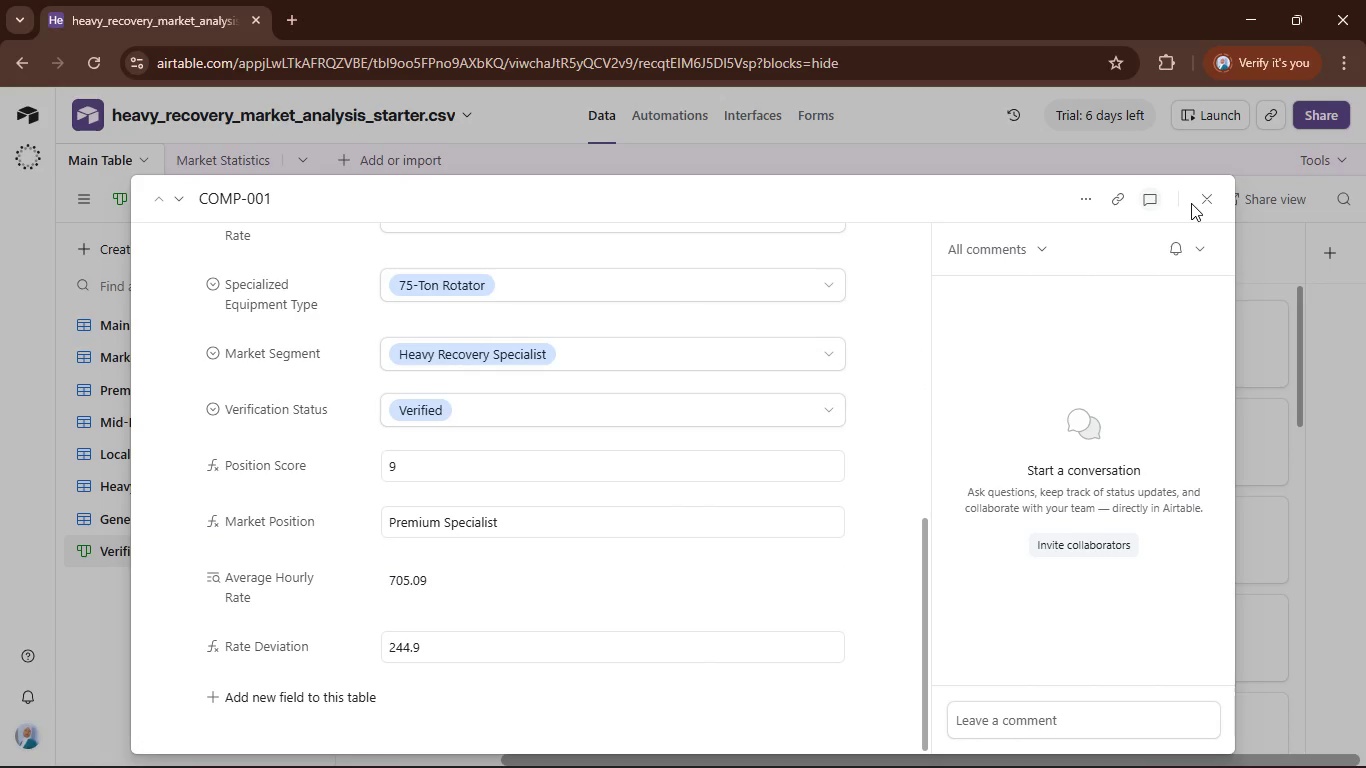 
left_click([1198, 200])
 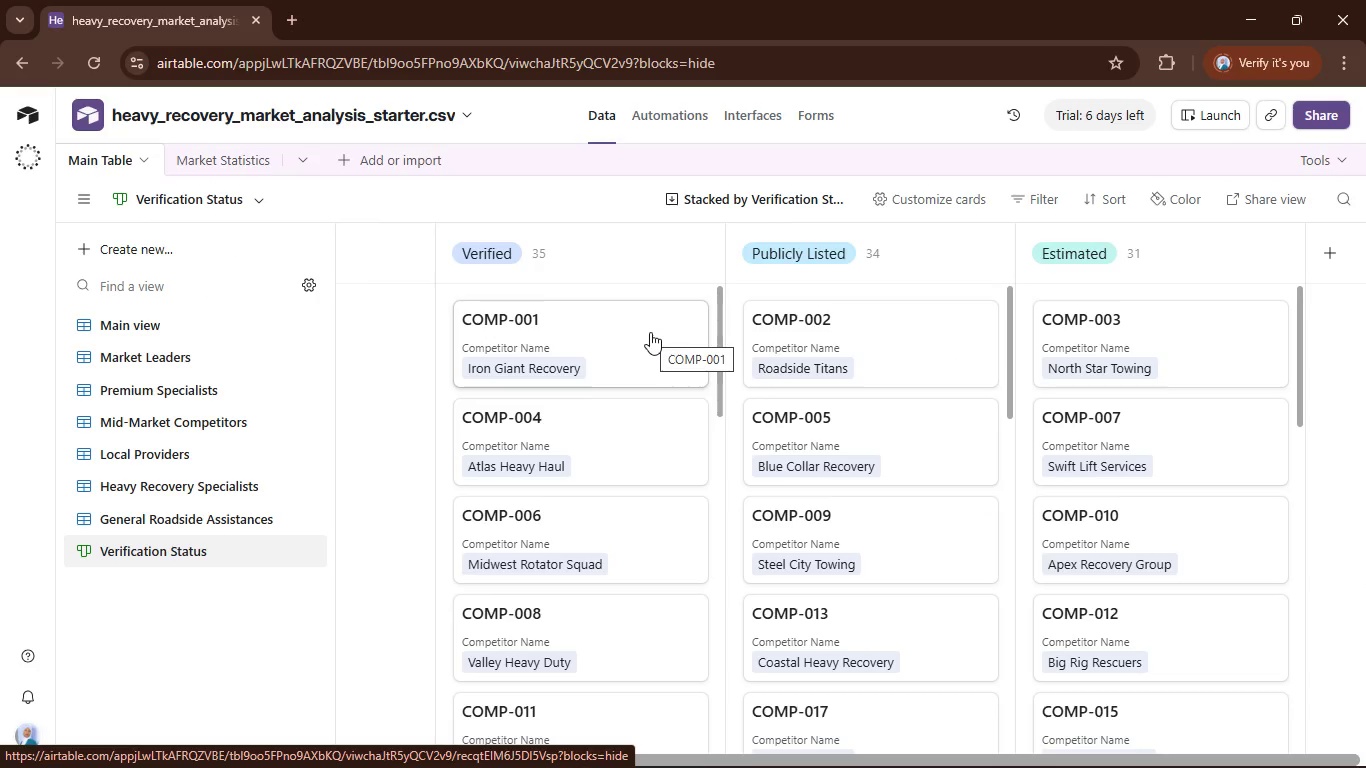 
left_click([944, 200])
 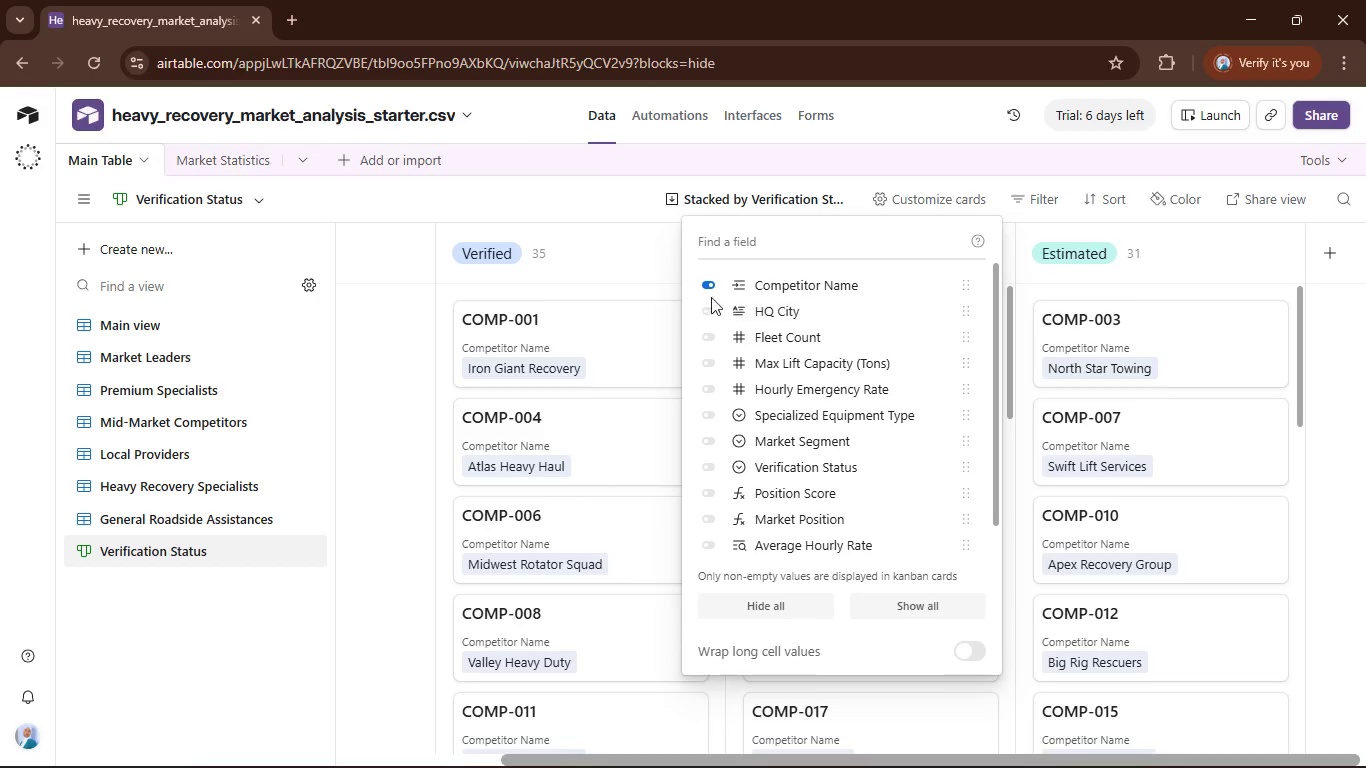 
left_click([710, 285])
 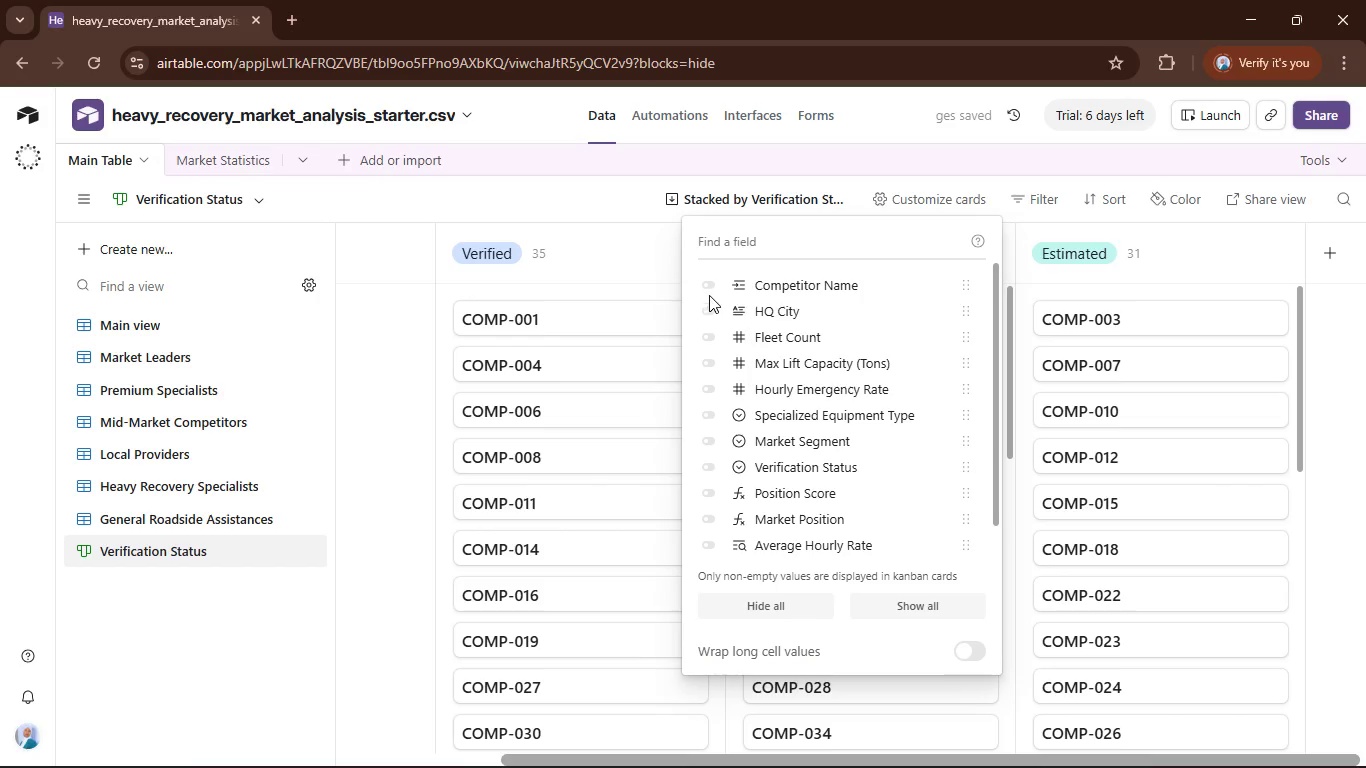 
left_click([709, 284])
 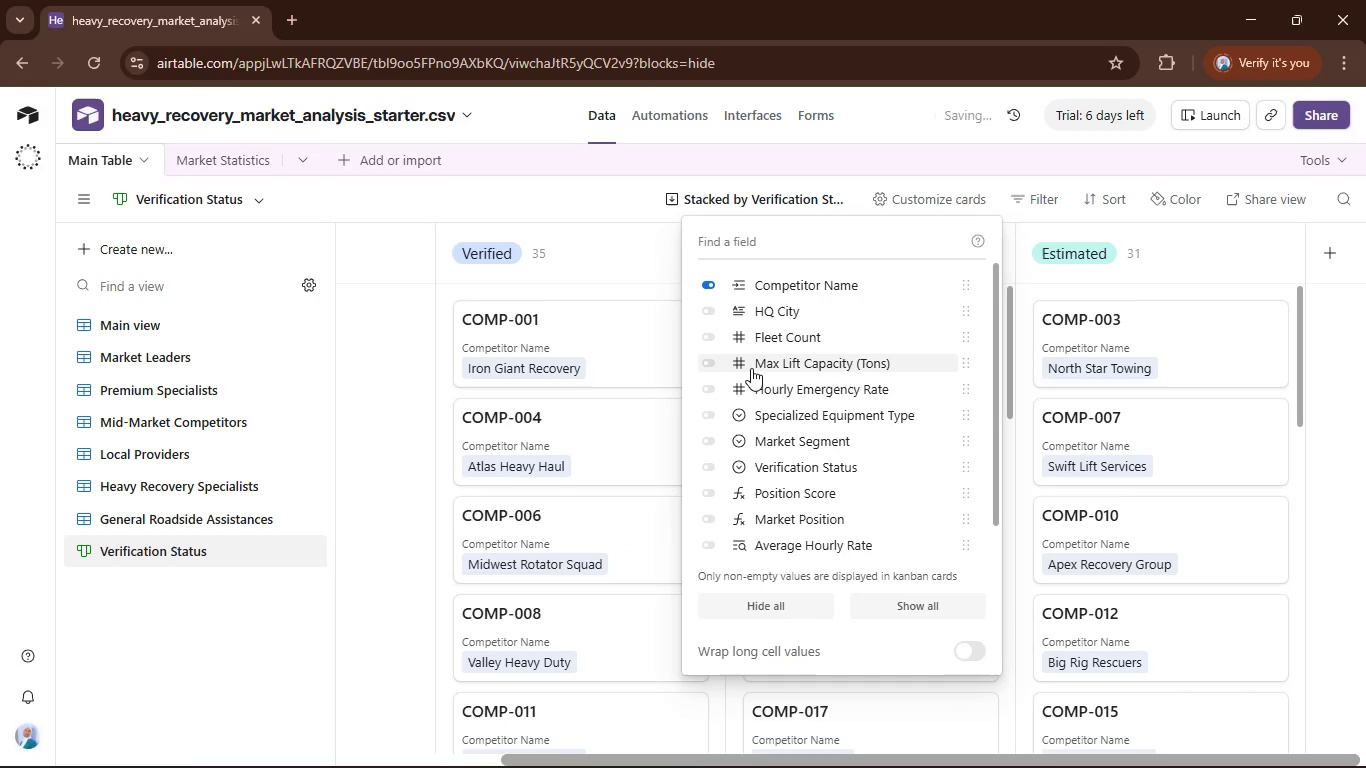 
scroll: coordinate [731, 354], scroll_direction: down, amount: 4.0
 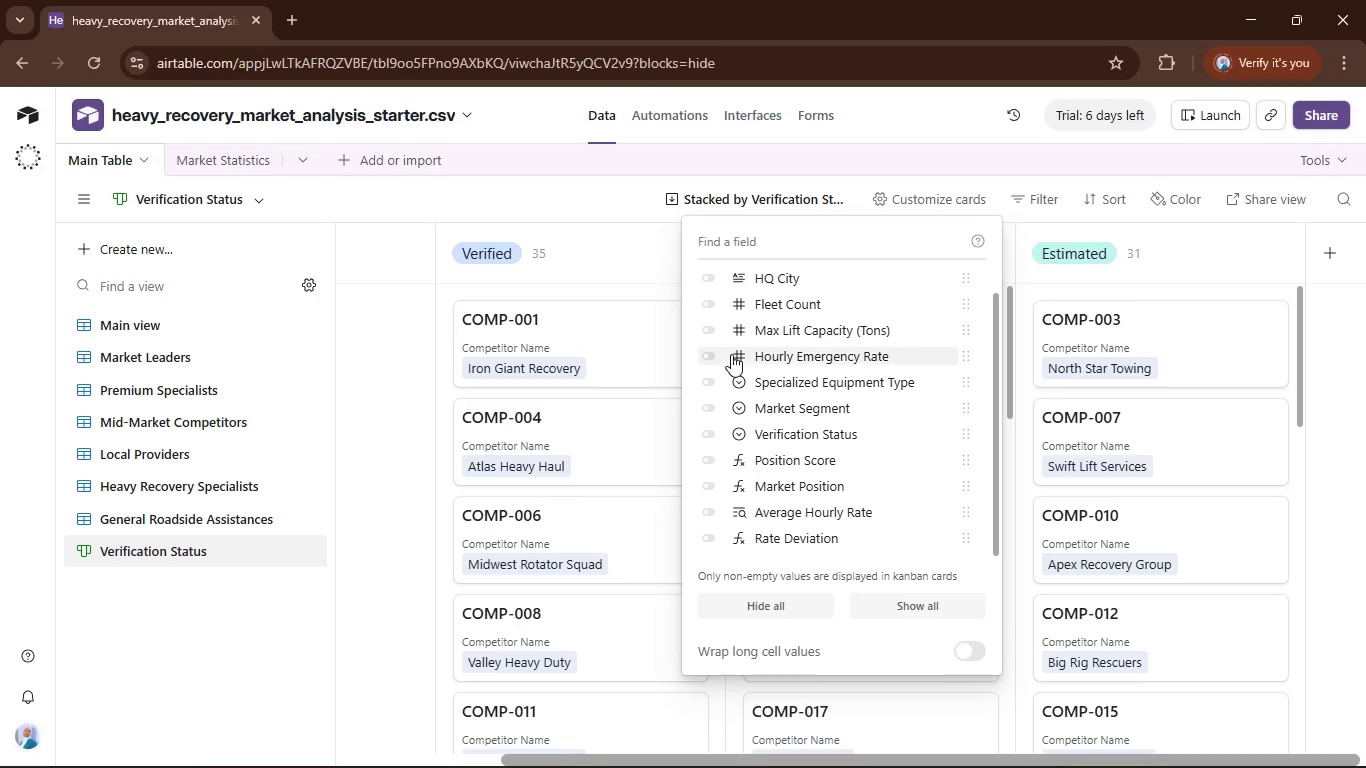 
scroll: coordinate [731, 354], scroll_direction: up, amount: 2.0
 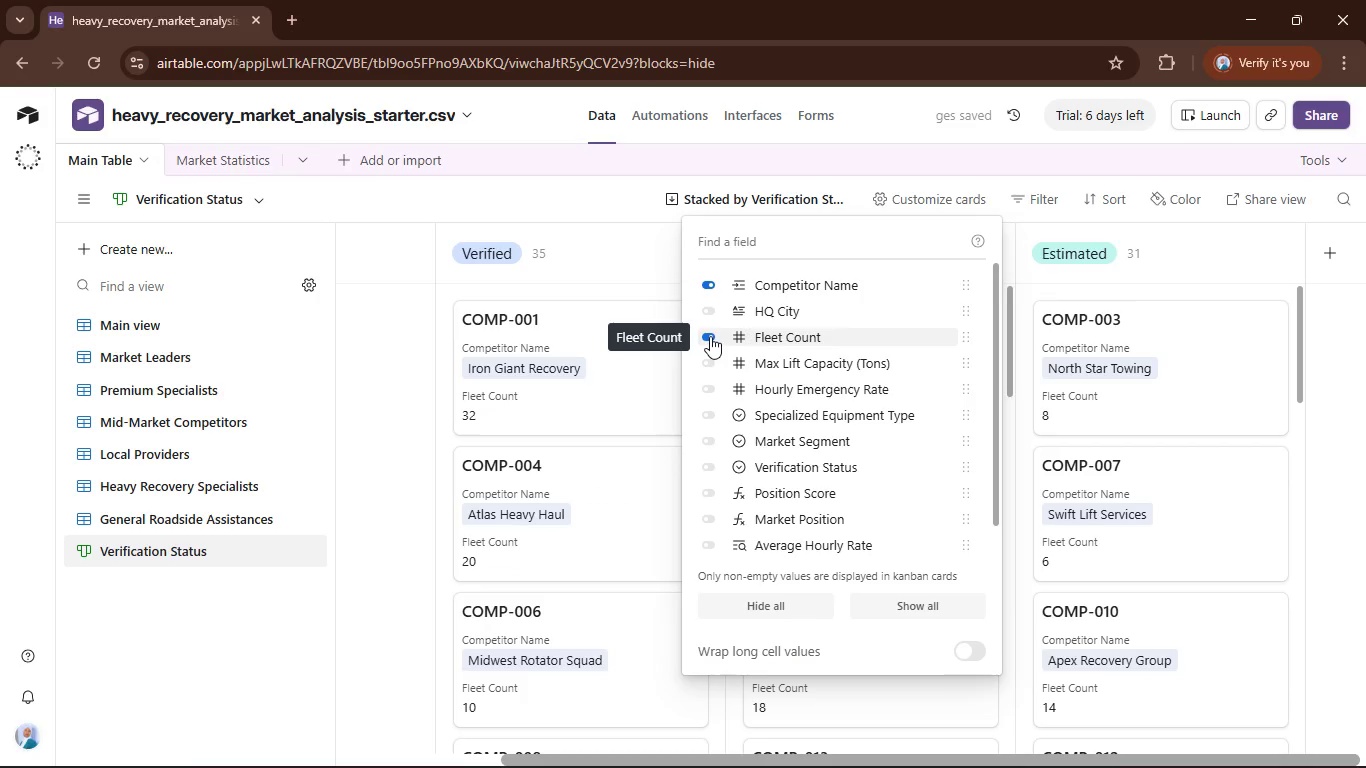 
left_click([711, 280])
 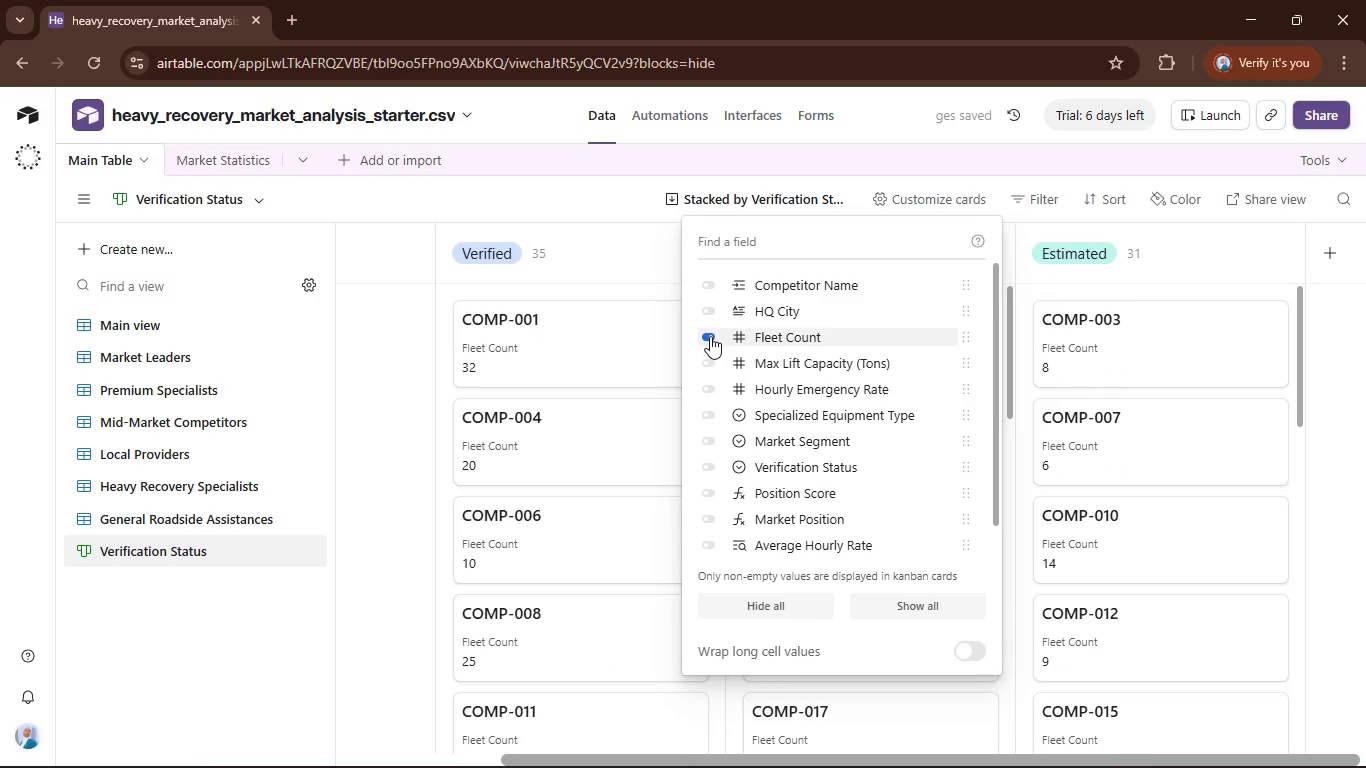 
left_click([702, 289])
 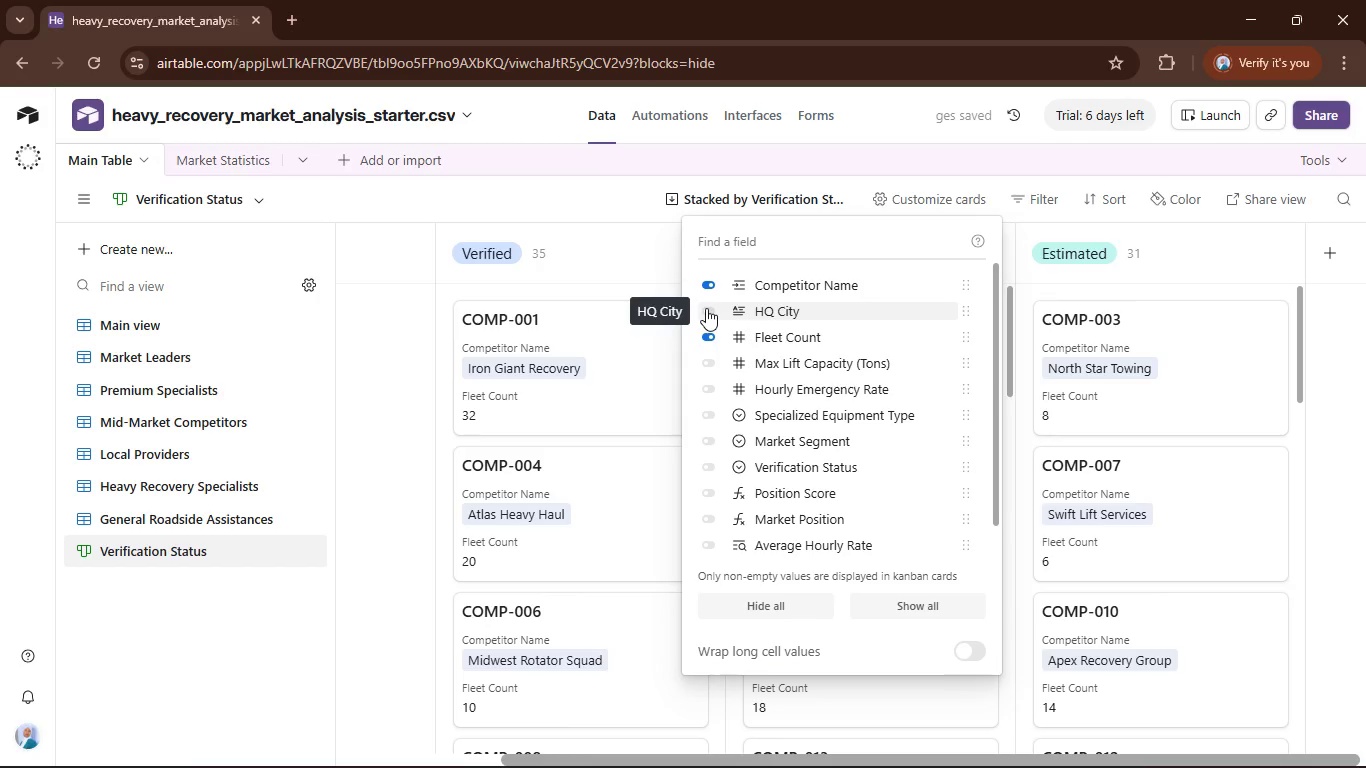 
wait(7.45)
 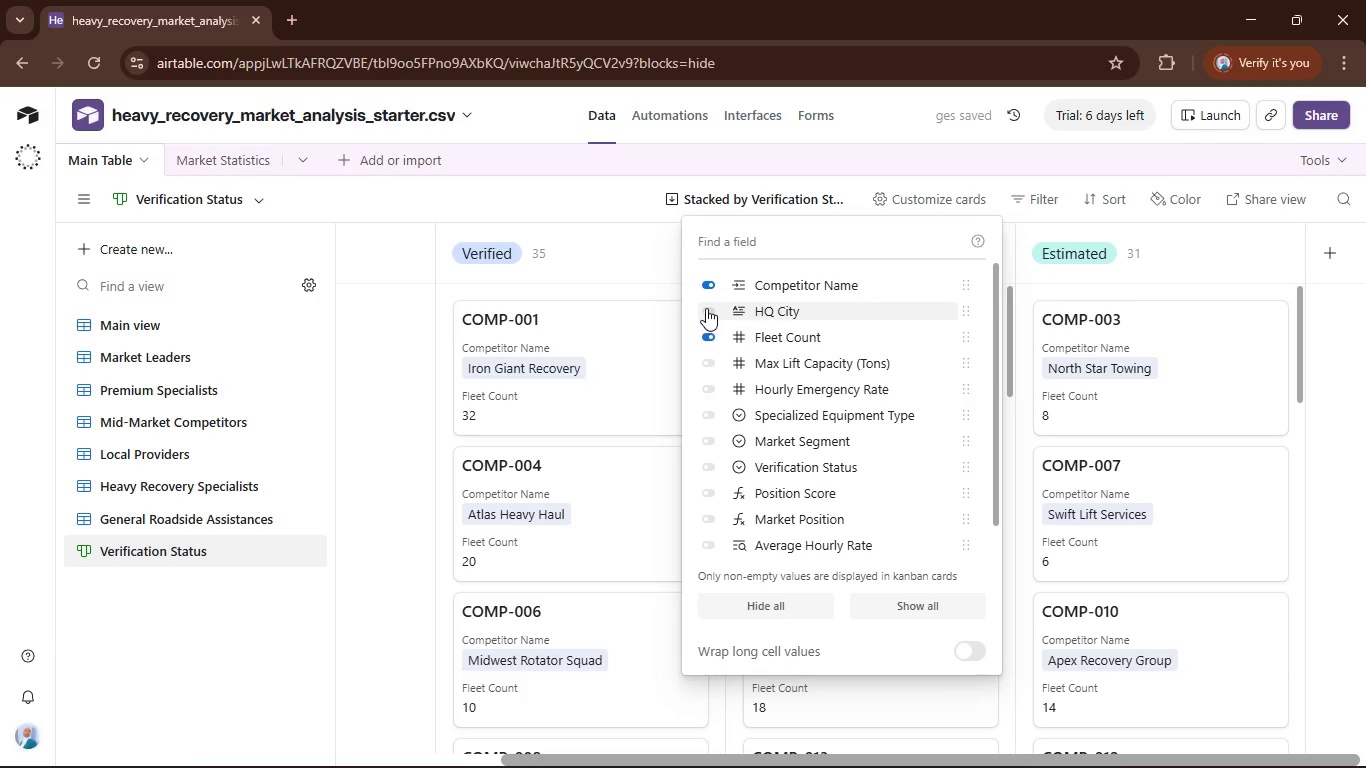 
mouse_move([735, 378])
 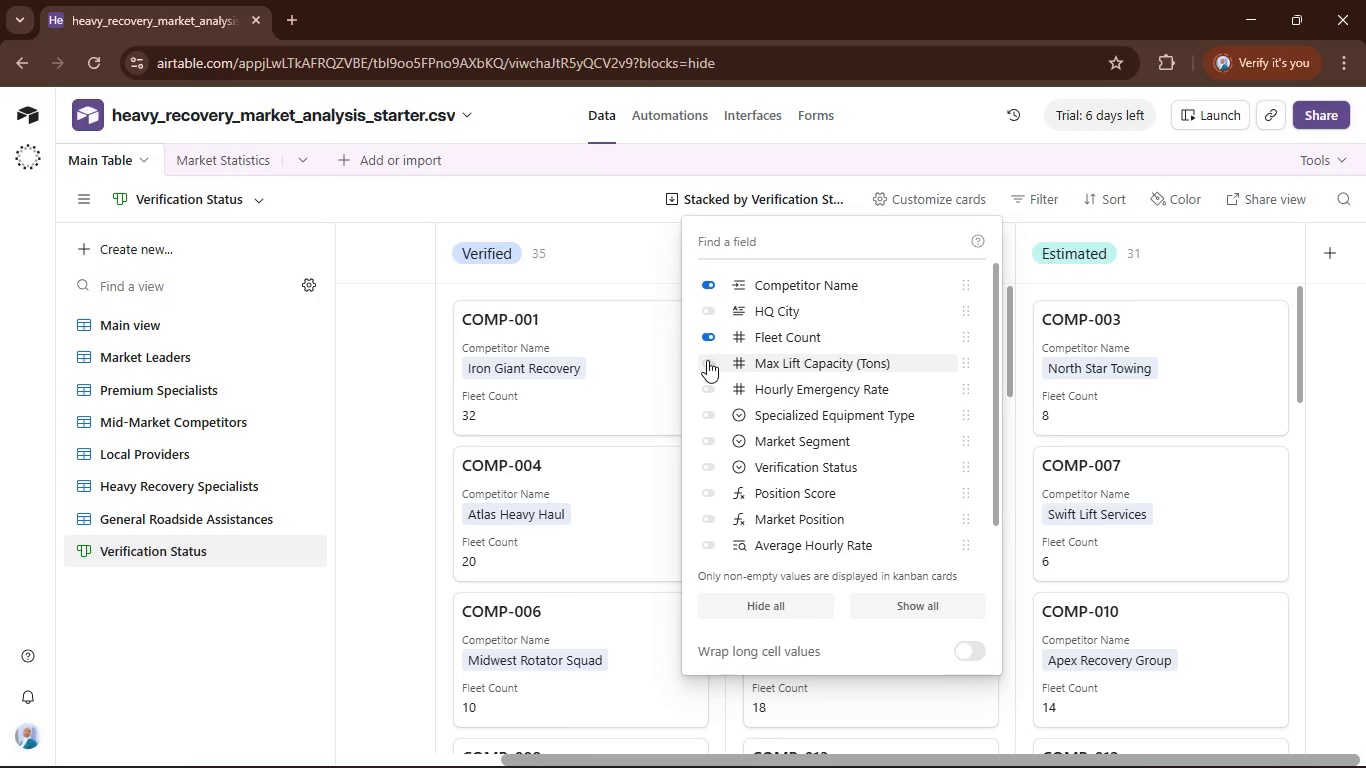 
left_click([707, 363])
 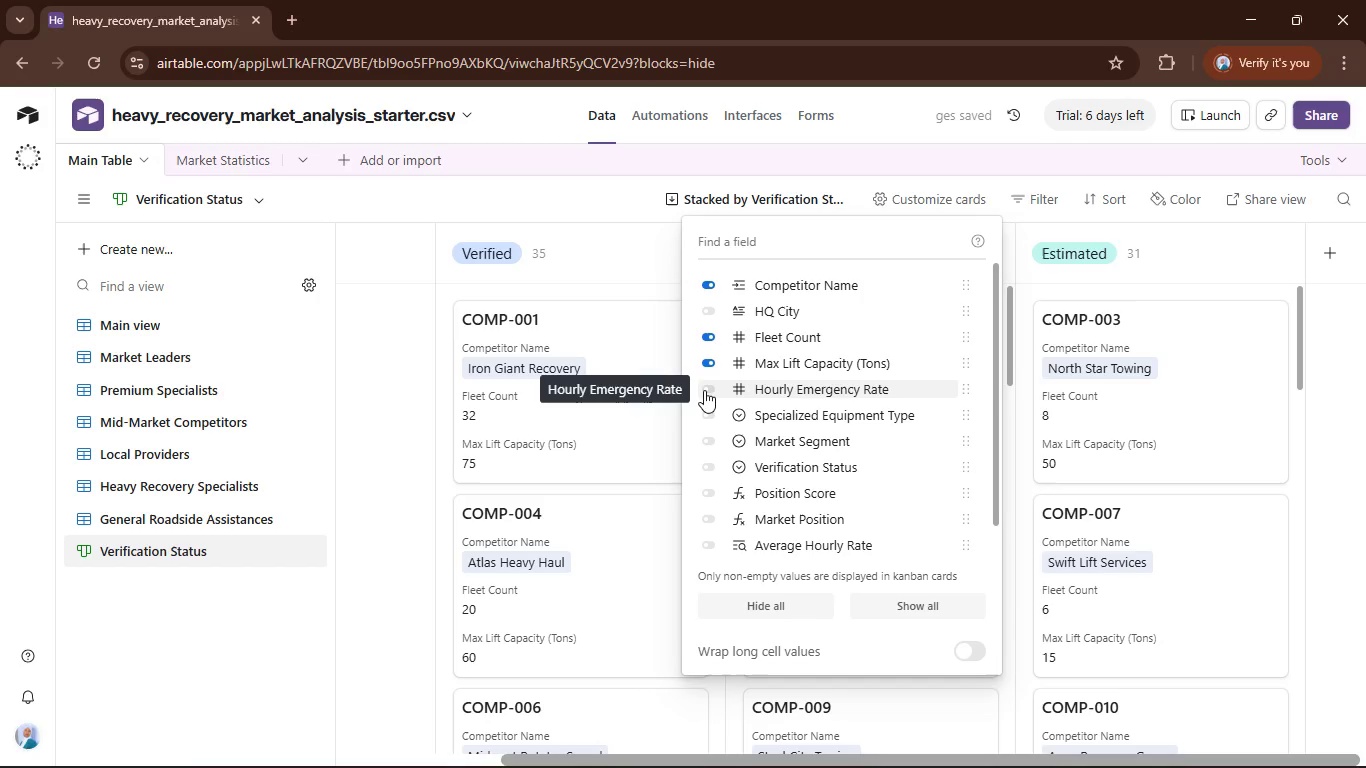 
wait(8.78)
 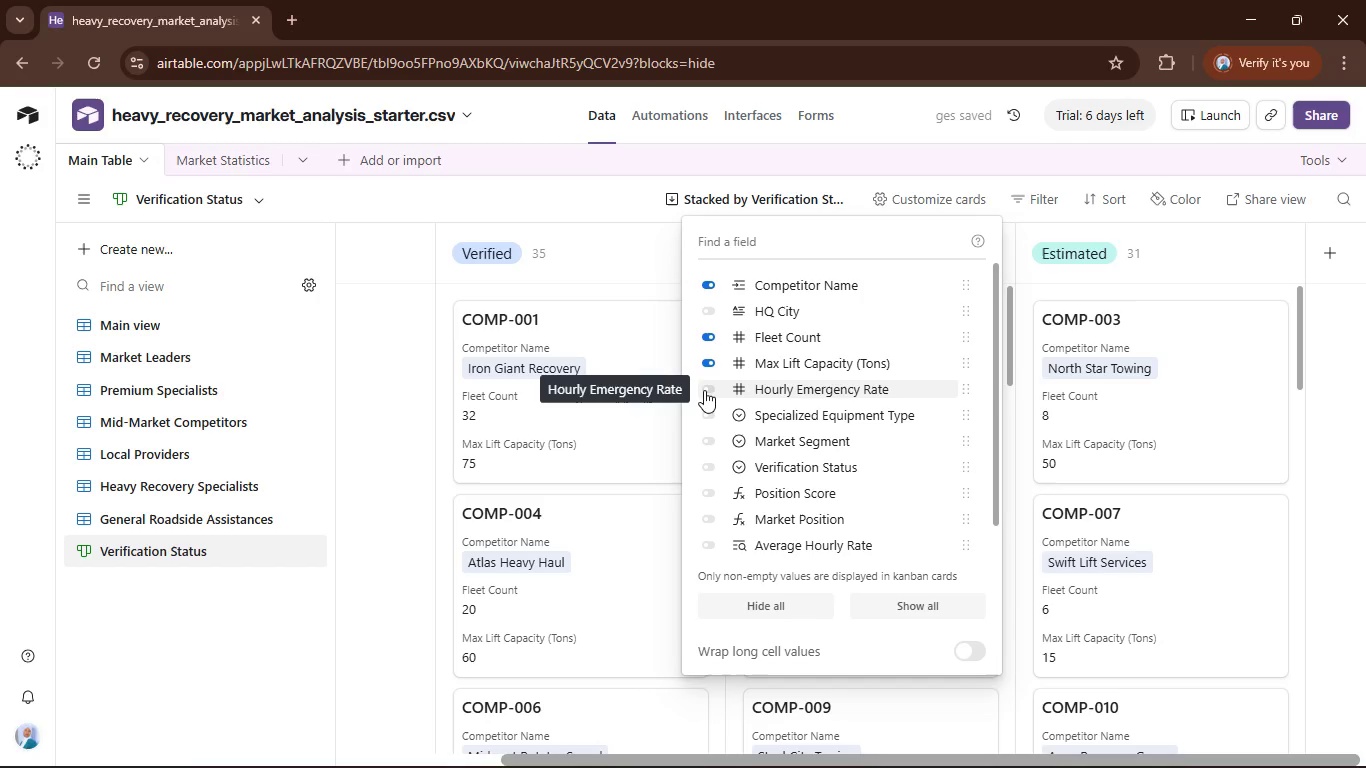 
left_click([709, 338])
 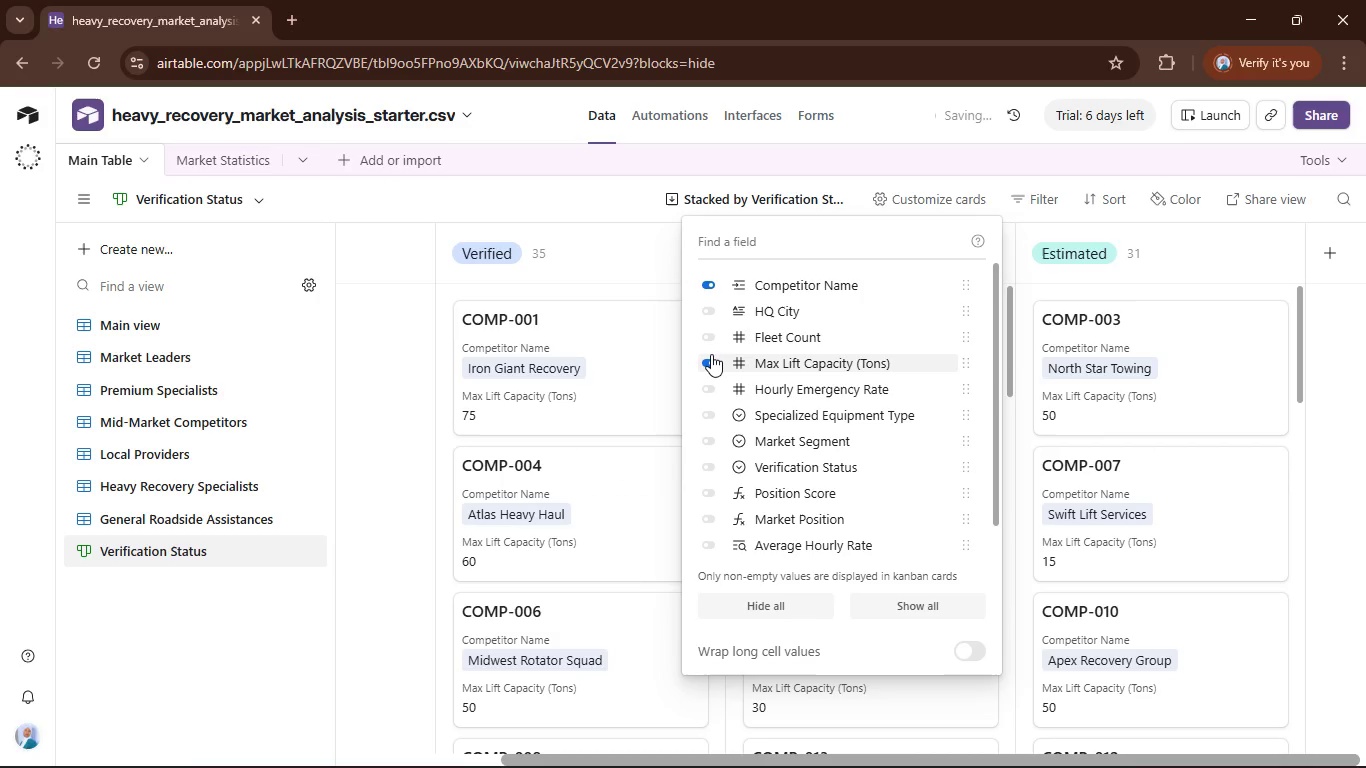 
left_click([711, 354])
 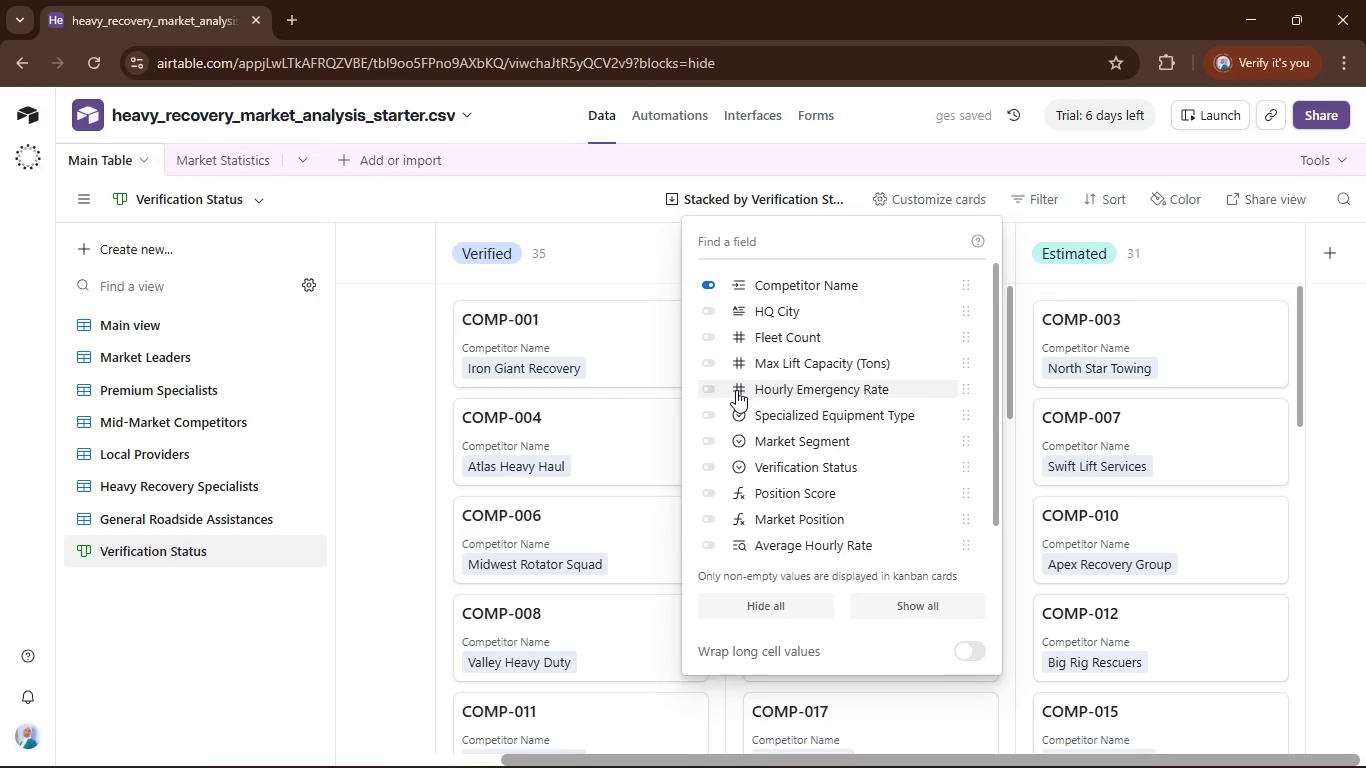 
scroll: coordinate [736, 398], scroll_direction: down, amount: 1.0
 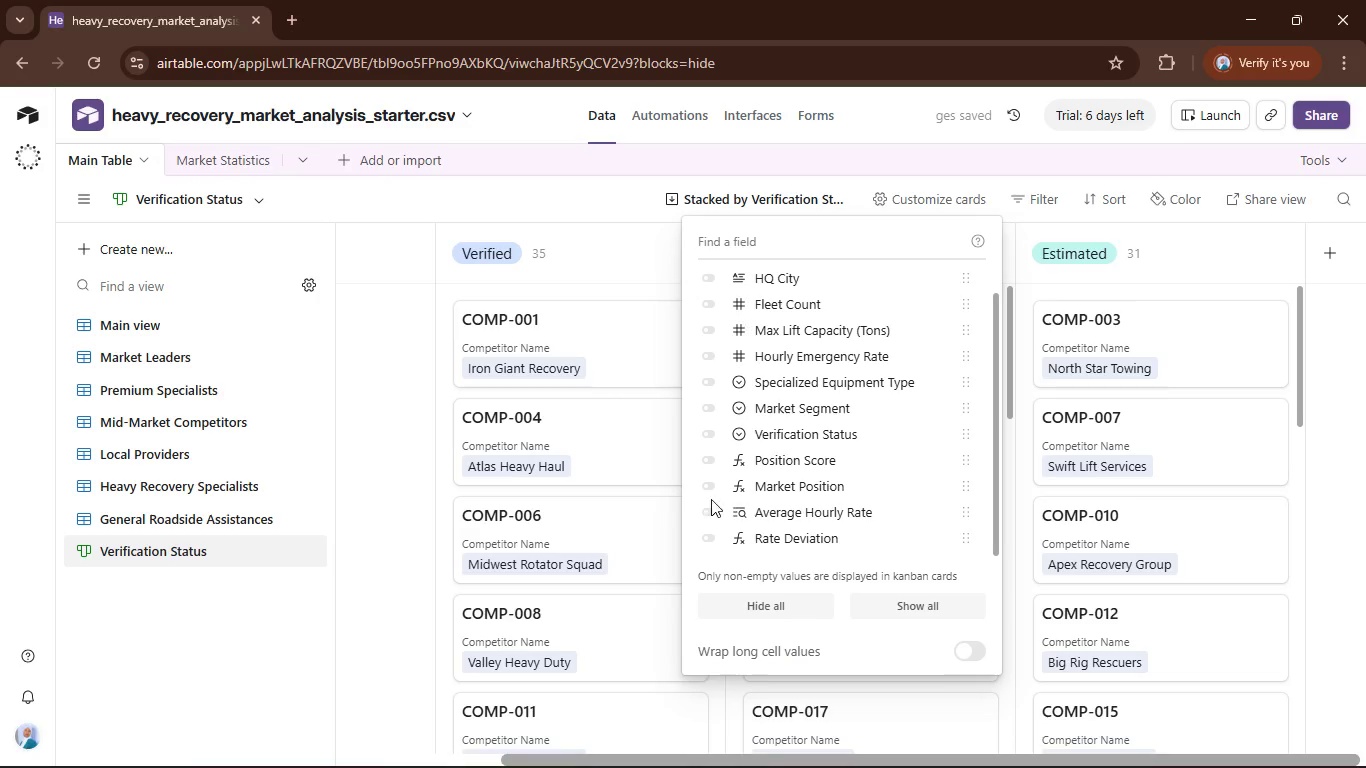 
left_click([708, 482])
 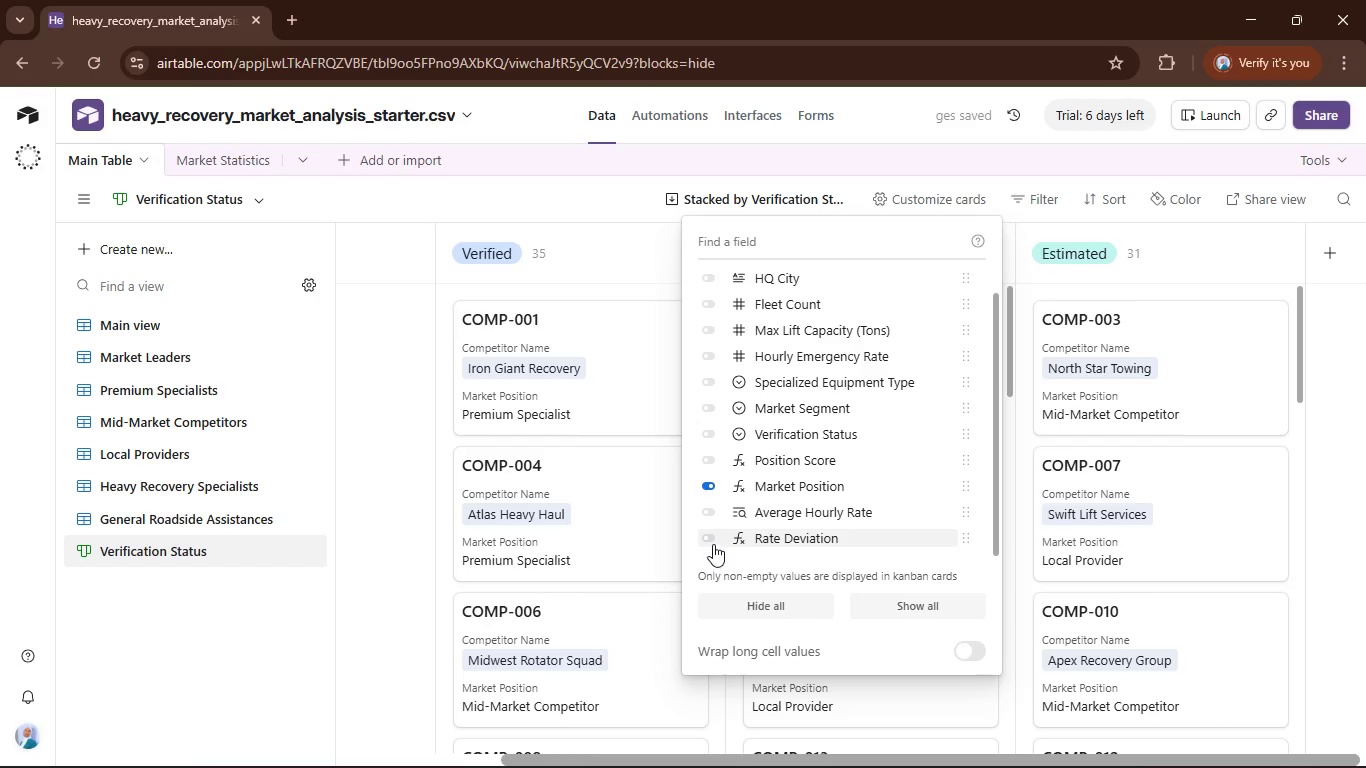 
left_click([712, 540])
 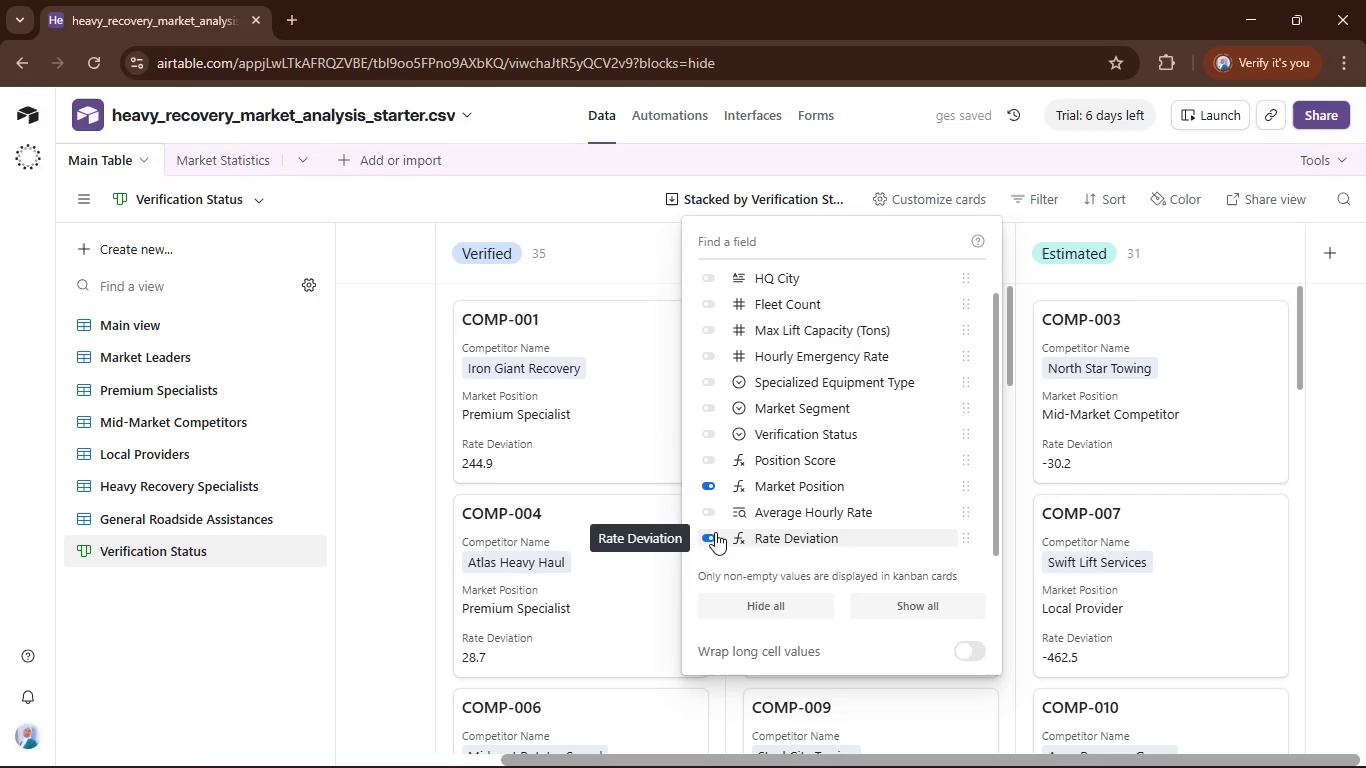 
wait(6.28)
 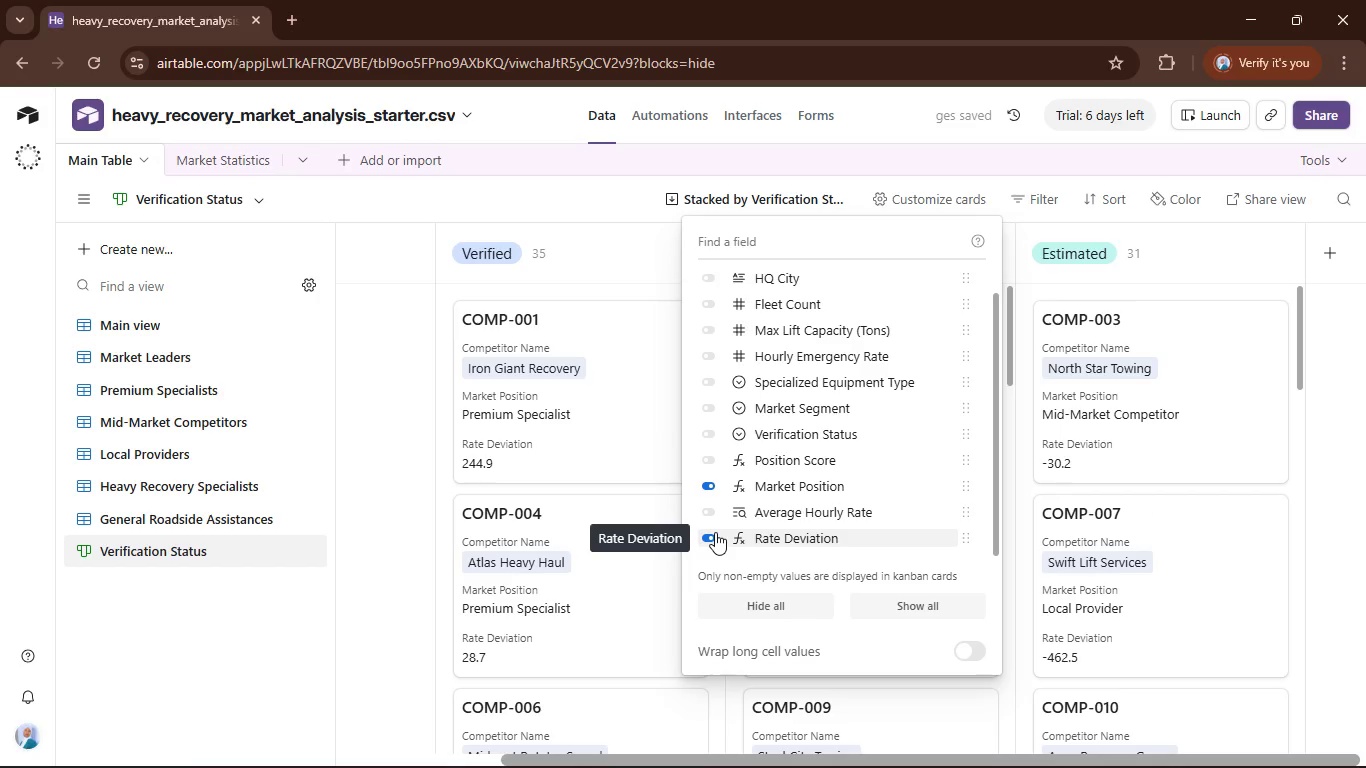 
left_click([591, 208])
 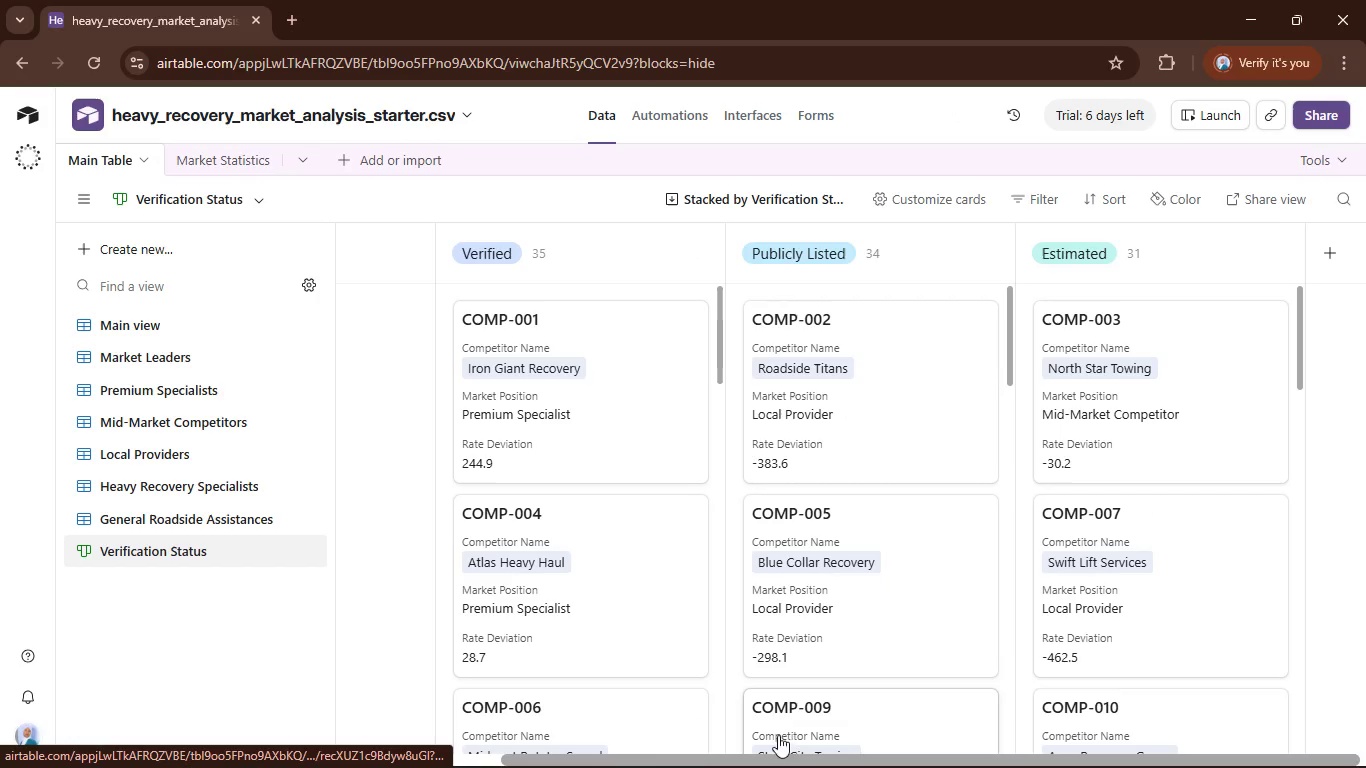 
left_click_drag(start_coordinate=[776, 759], to_coordinate=[899, 757])
 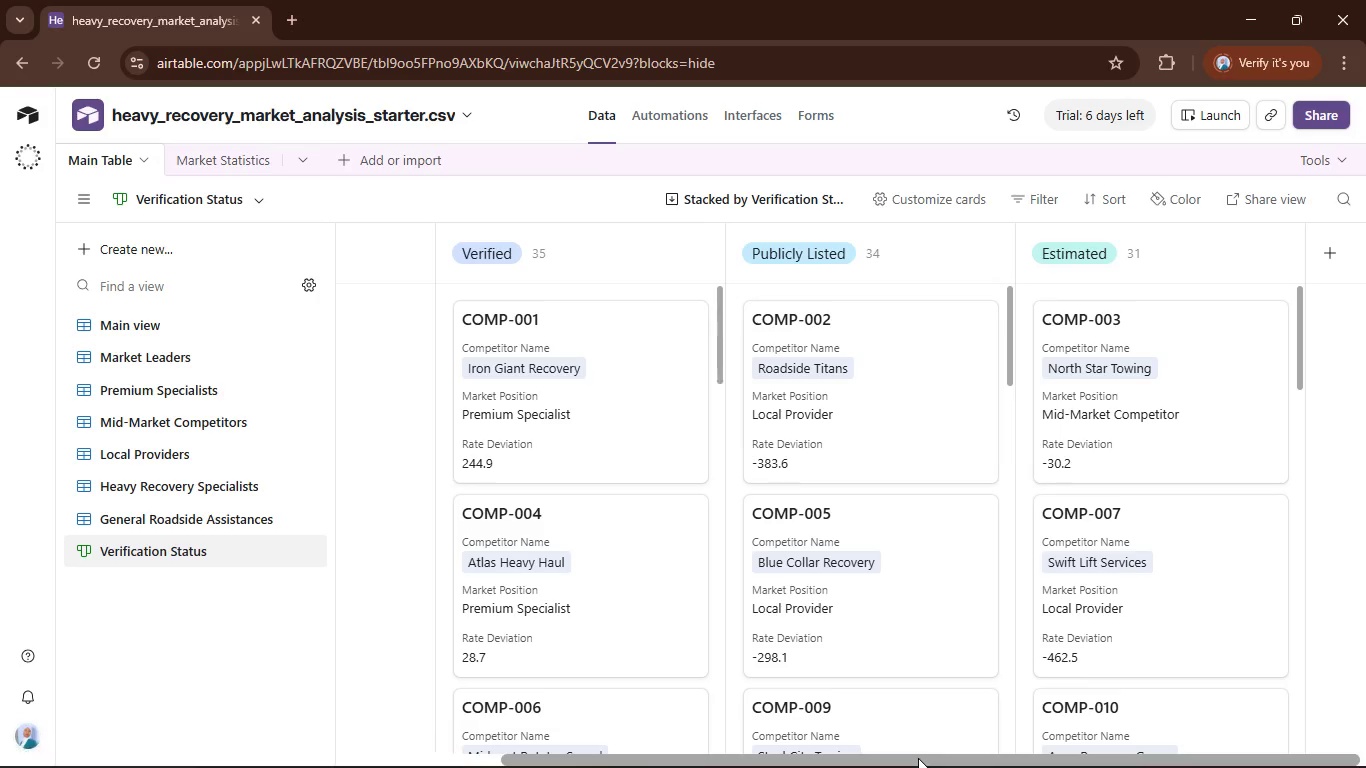 
wait(5.88)
 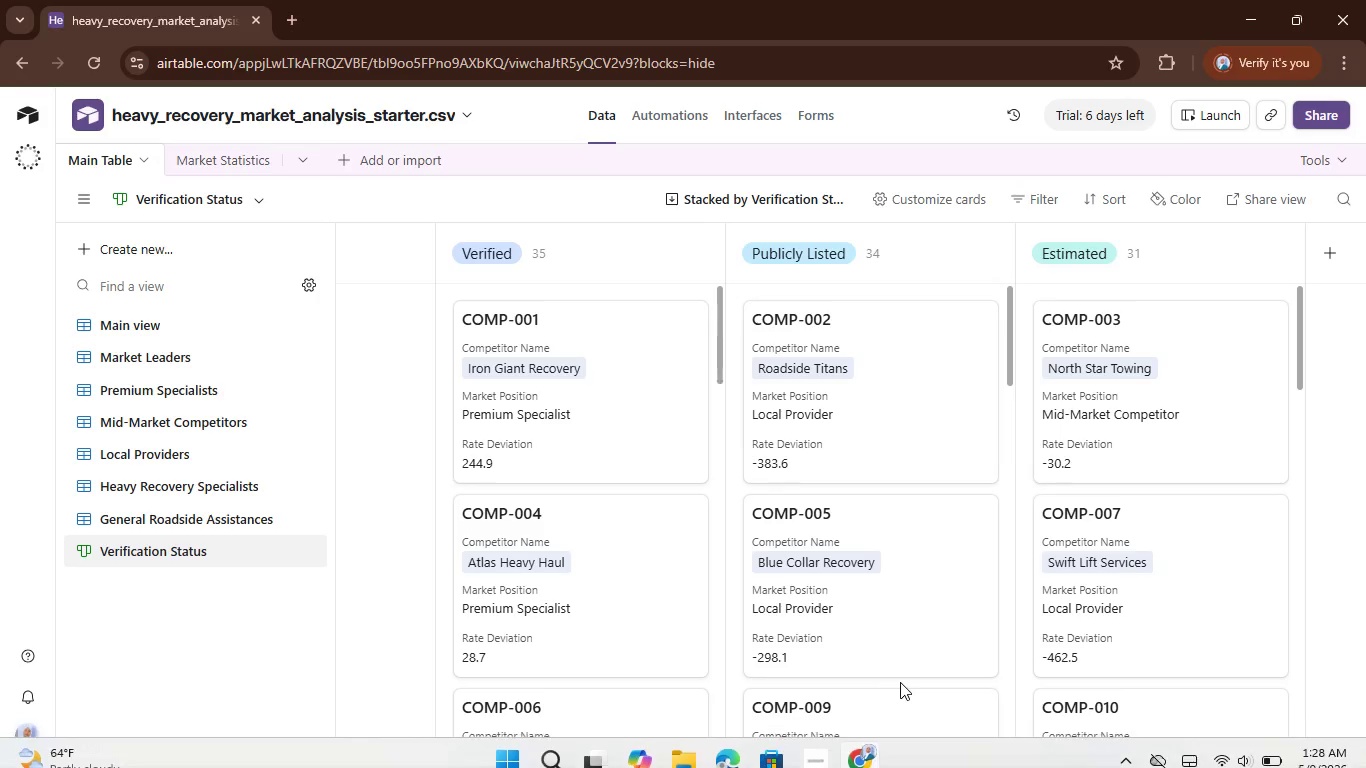 
mouse_move([941, 737])
 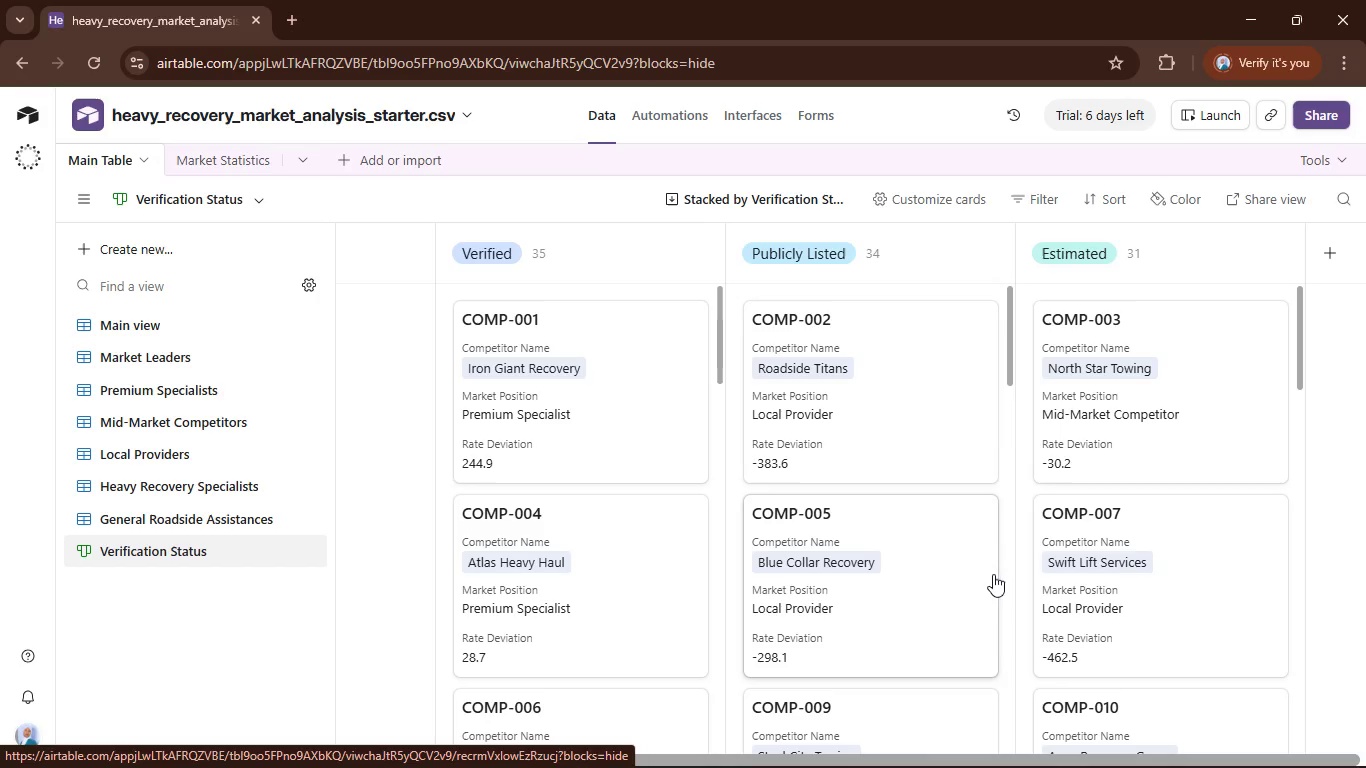 
scroll: coordinate [1270, 450], scroll_direction: down, amount: 7.0
 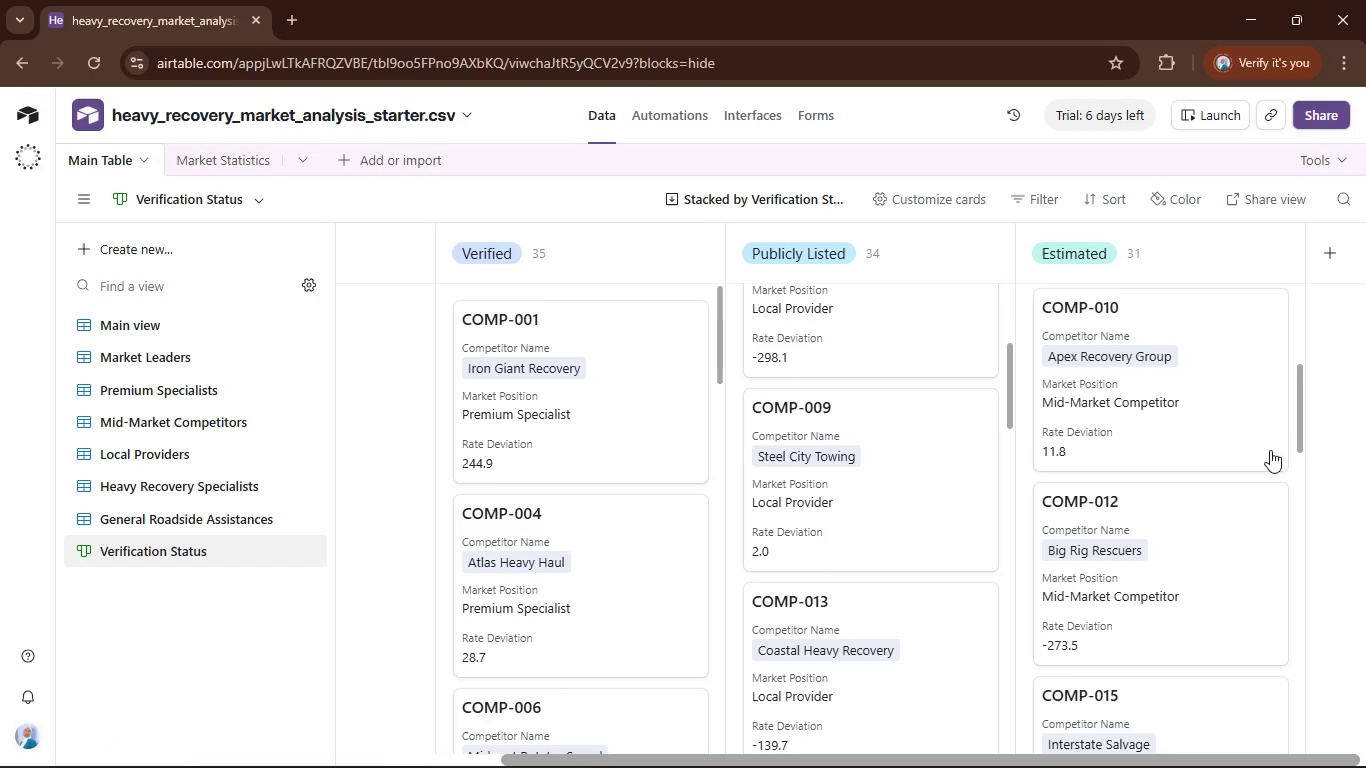 
scroll: coordinate [700, 628], scroll_direction: up, amount: 10.0
 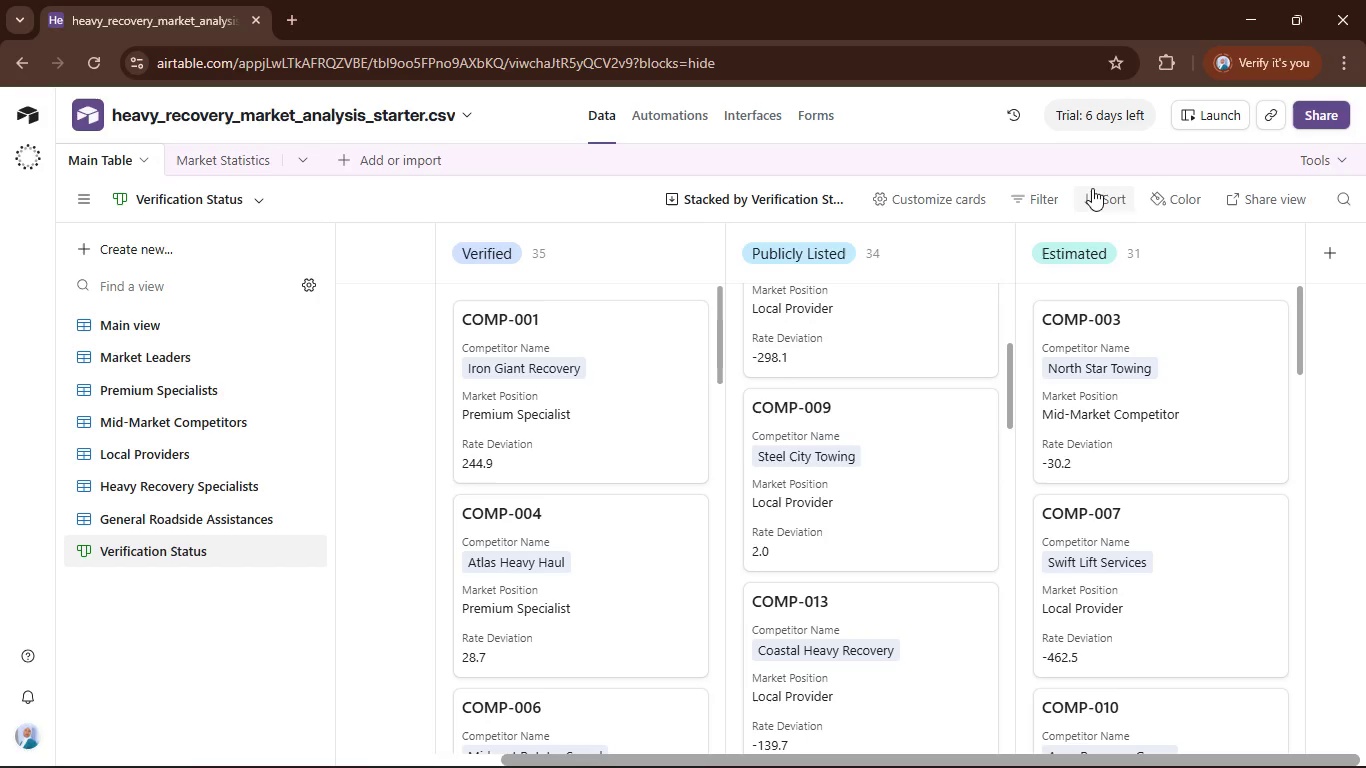 
left_click([1165, 200])
 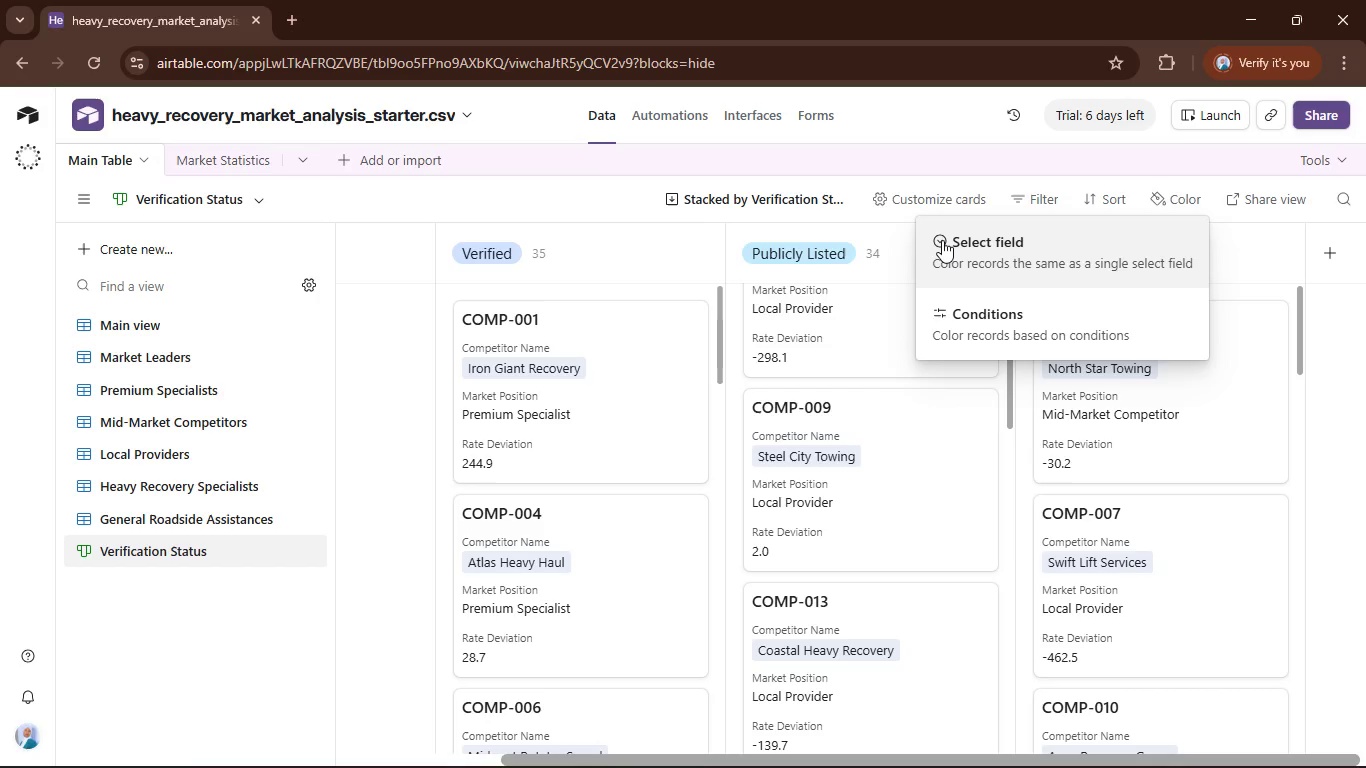 
left_click([1001, 243])
 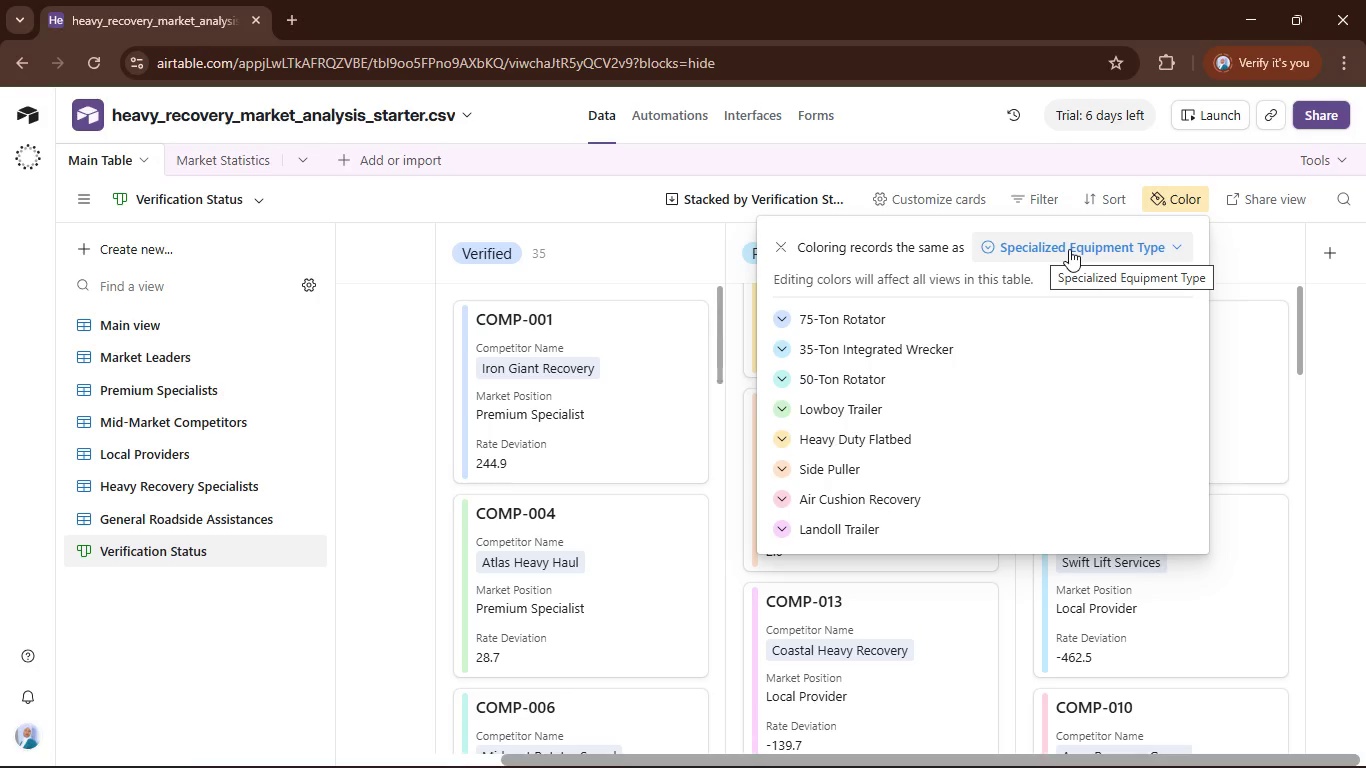 
wait(14.45)
 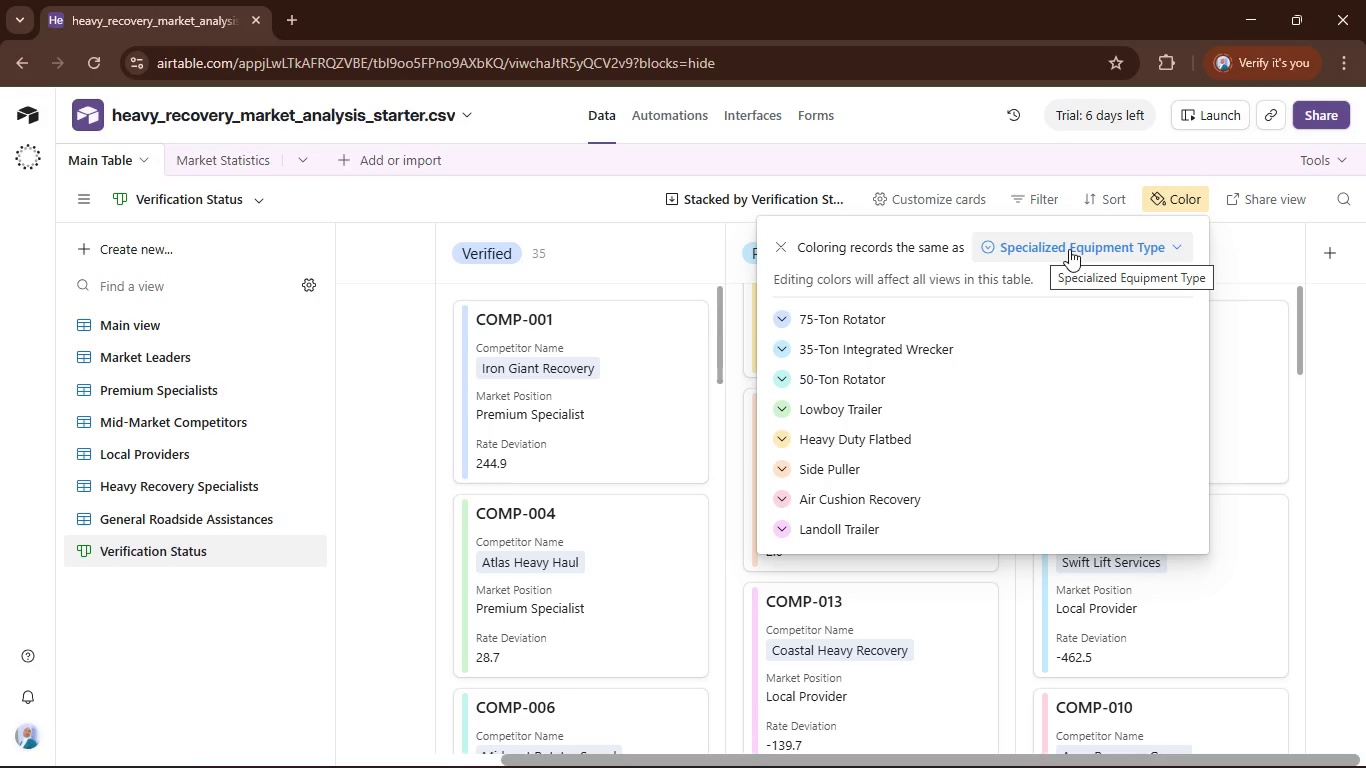 
left_click([1342, 395])
 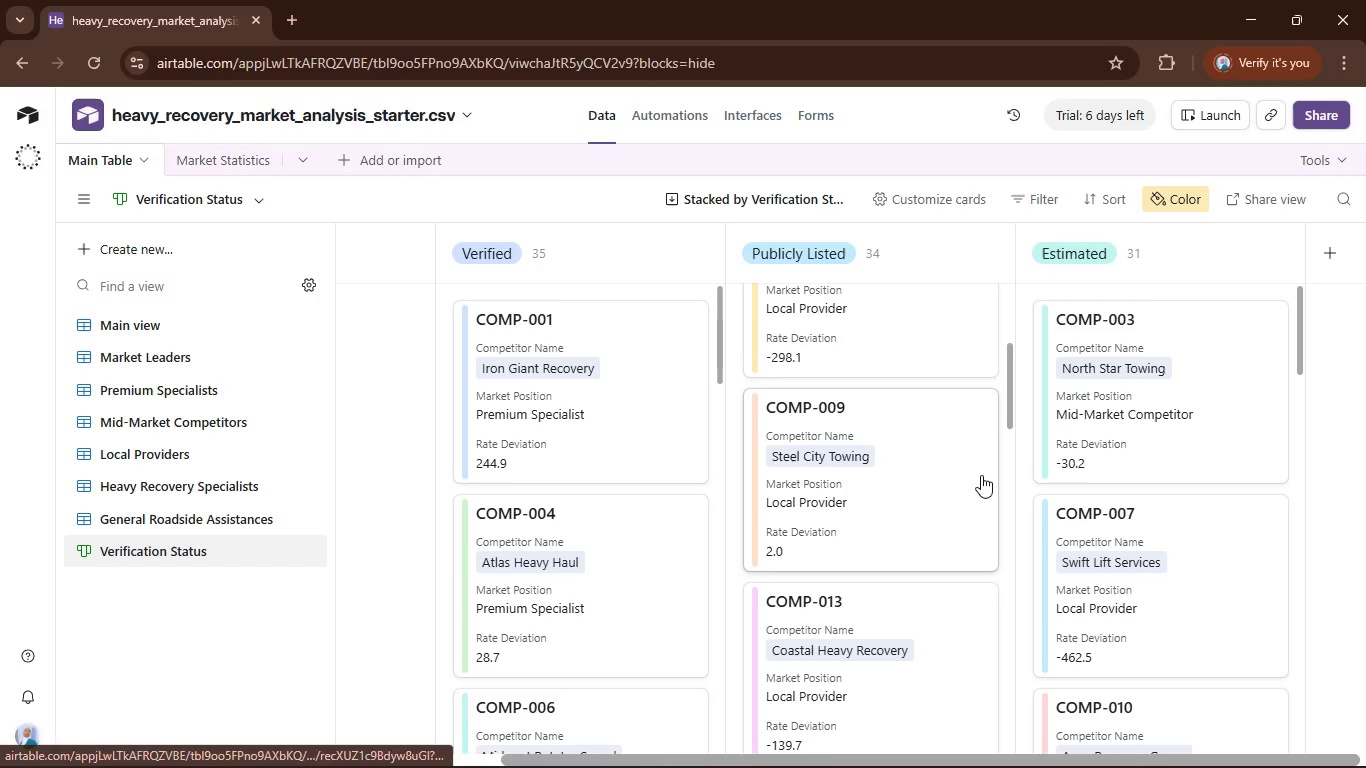 
scroll: coordinate [981, 475], scroll_direction: up, amount: 10.0
 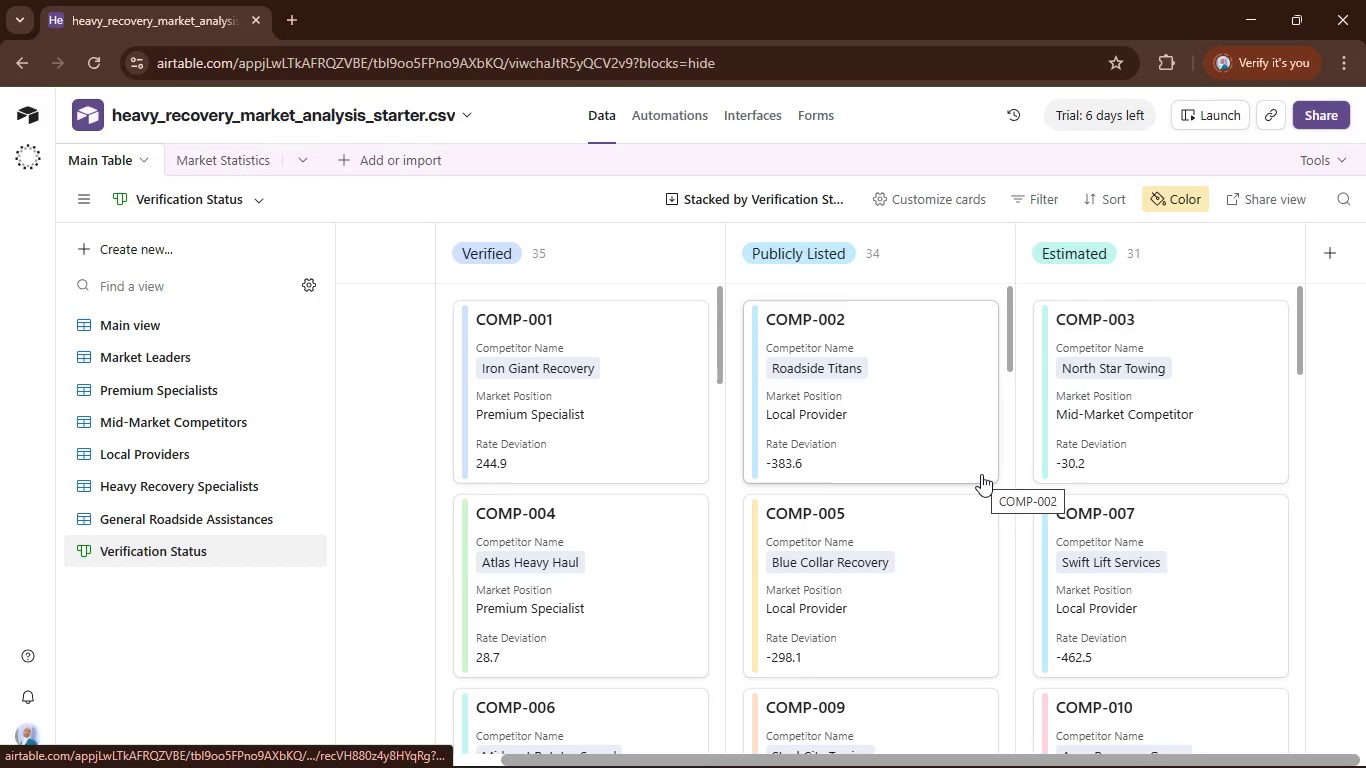 
scroll: coordinate [981, 474], scroll_direction: down, amount: 6.0
 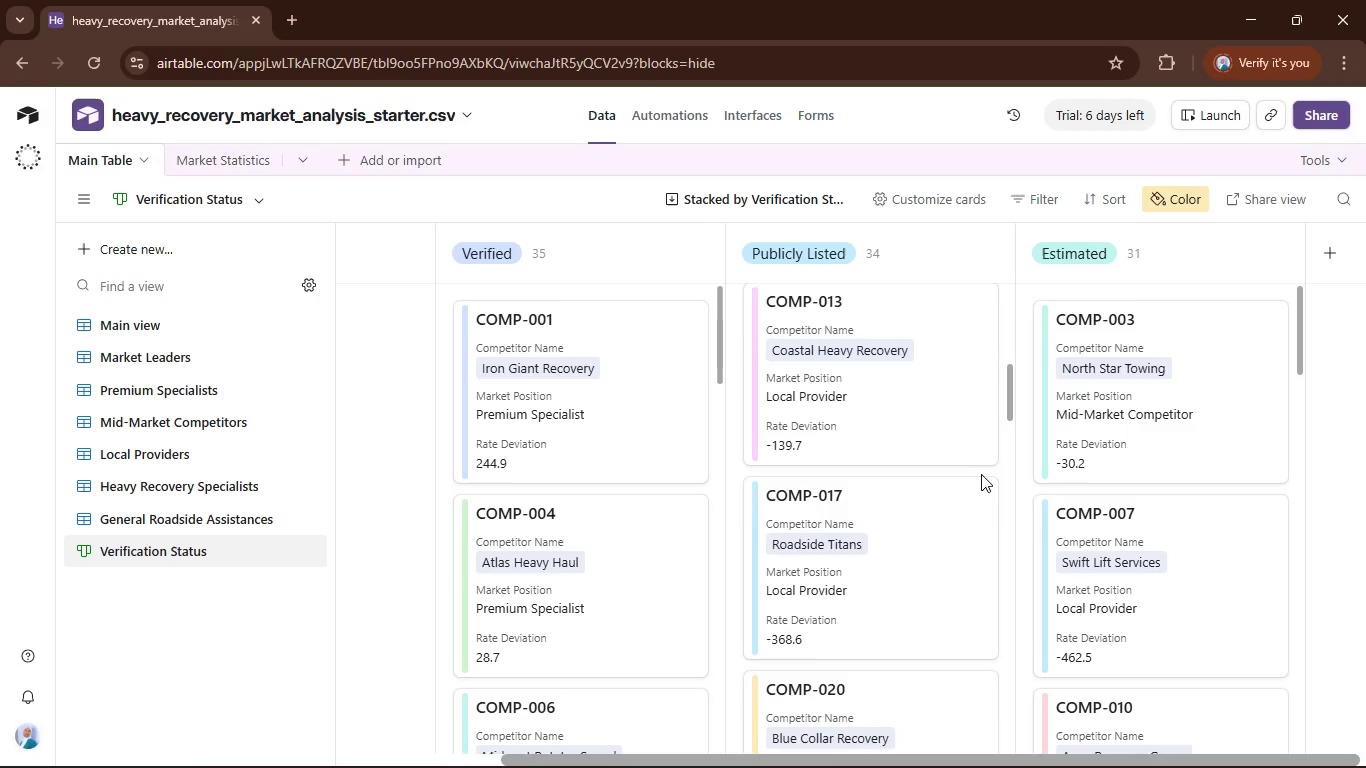 
scroll: coordinate [981, 474], scroll_direction: up, amount: 4.0
 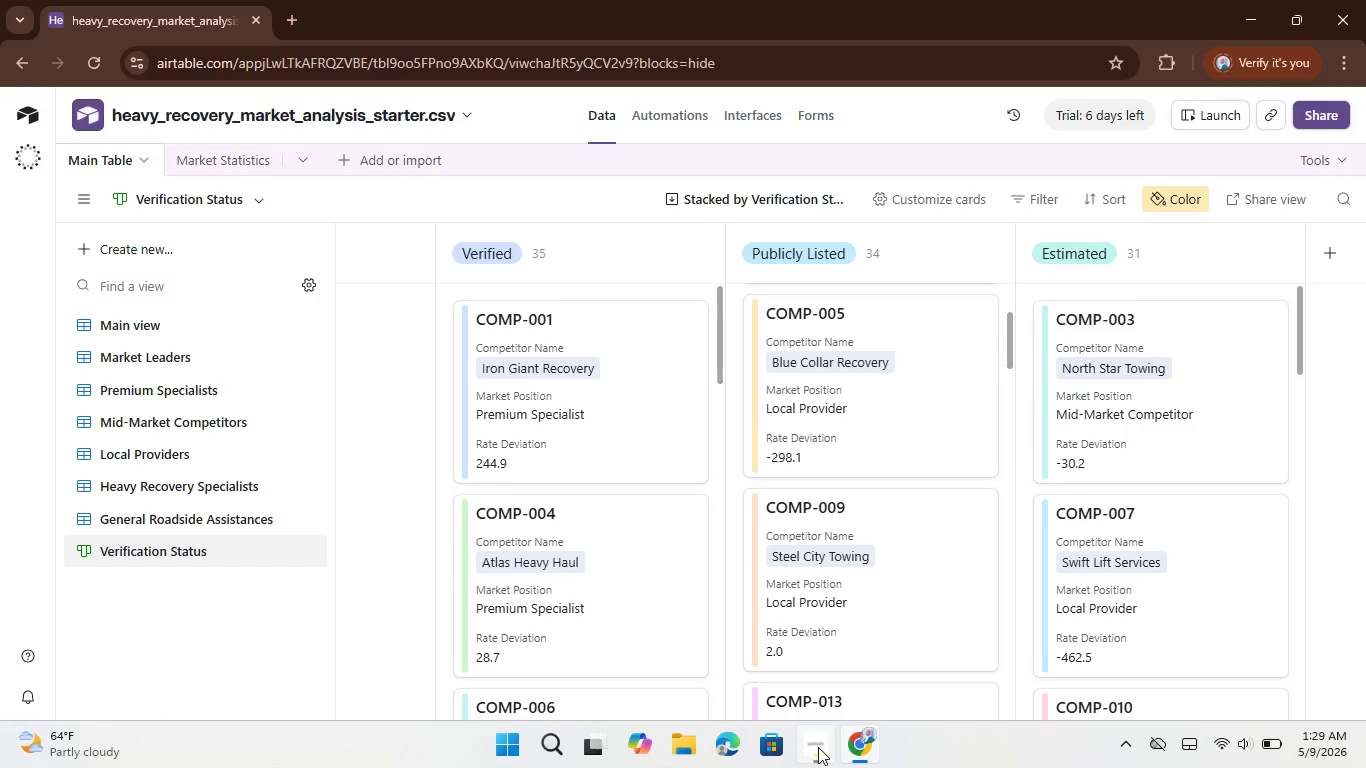 
left_click([818, 746])
 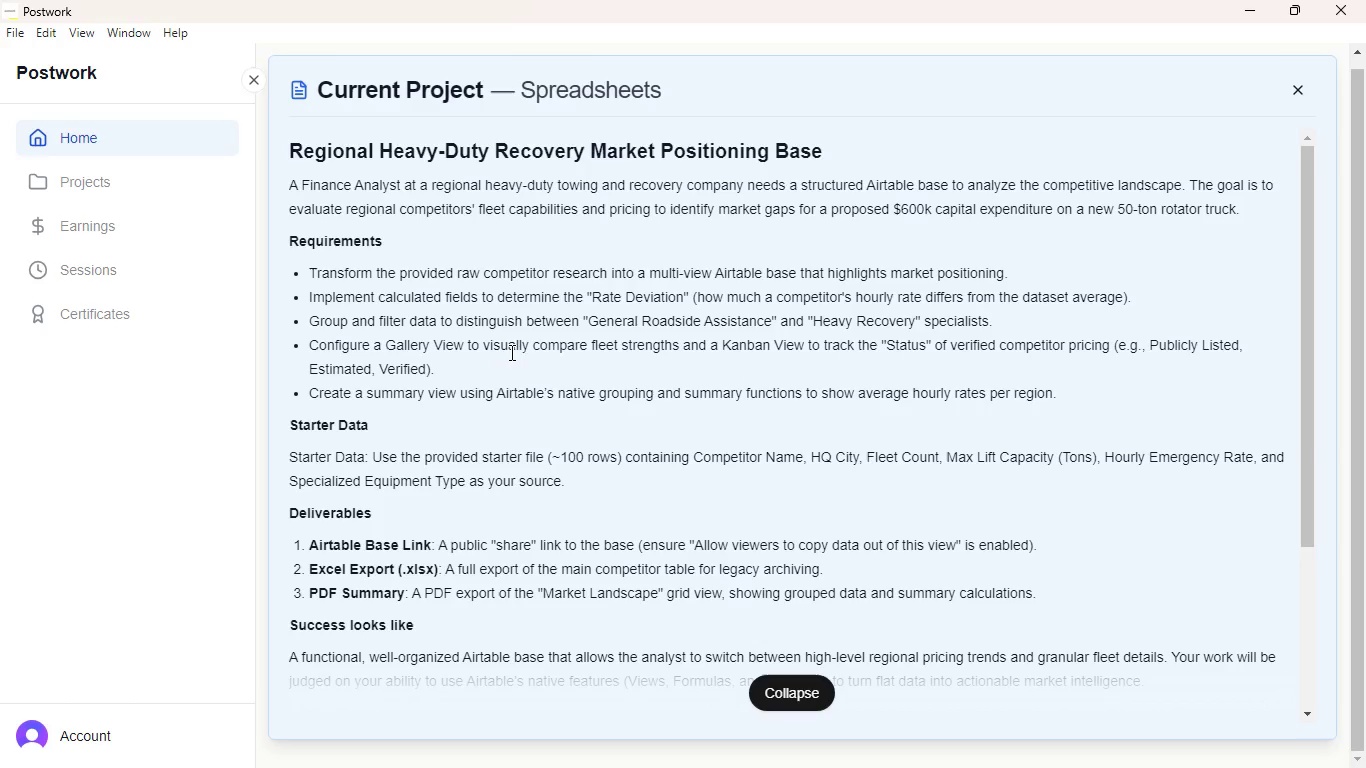 
wait(29.7)
 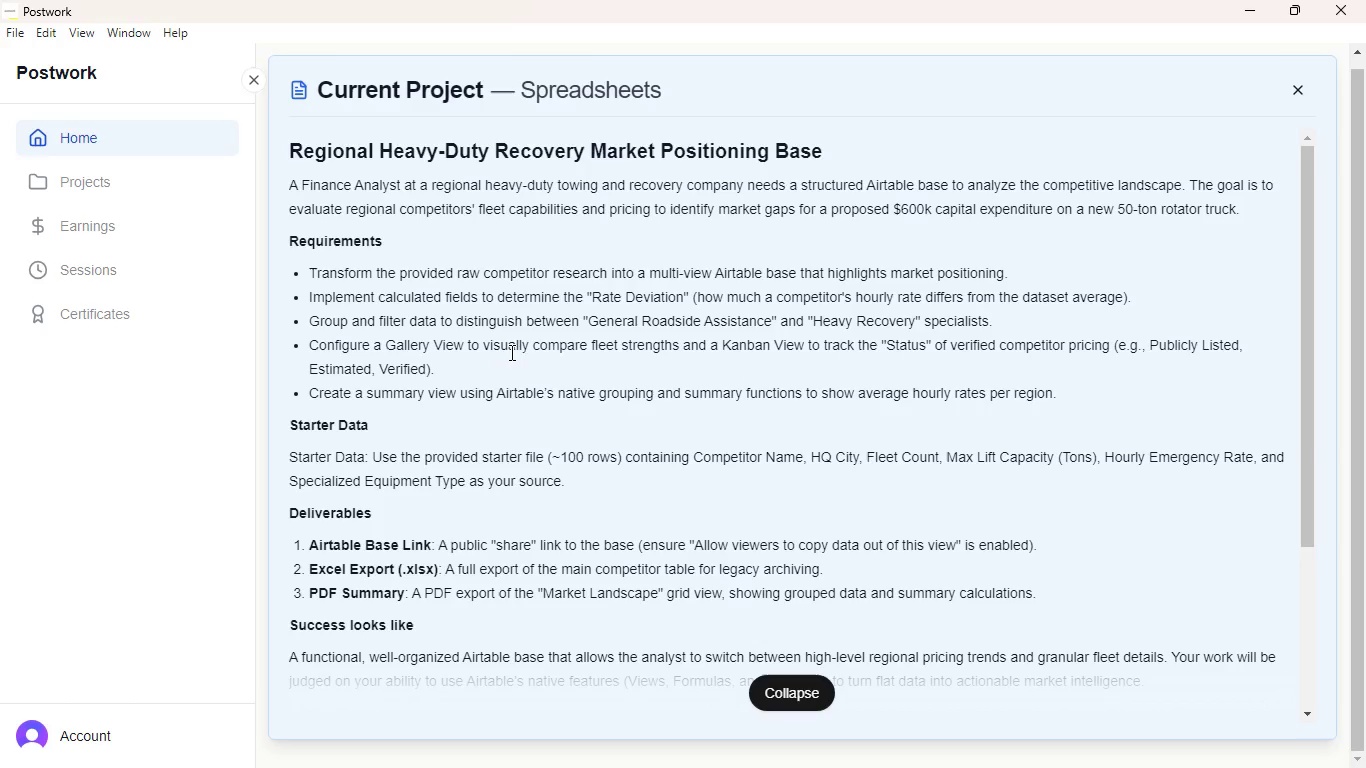 
left_click([872, 604])
 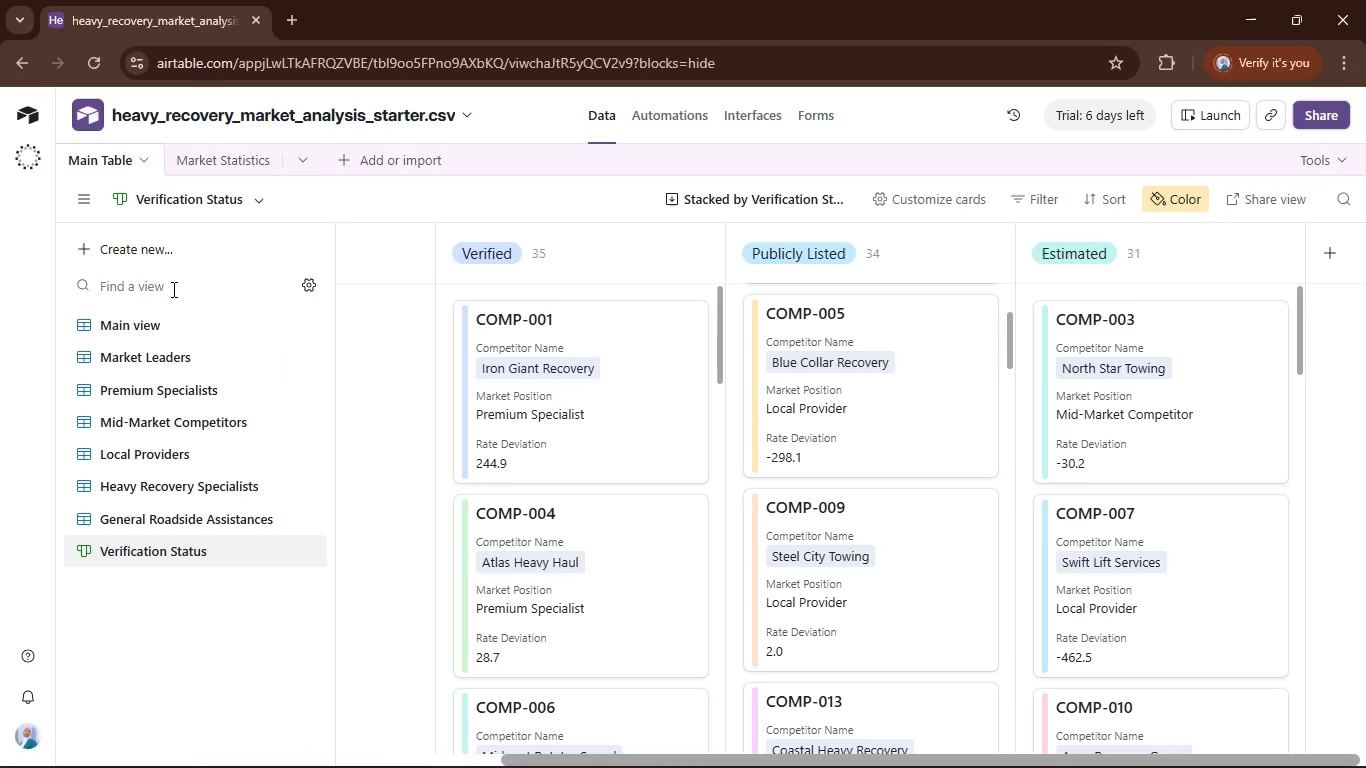 
left_click([168, 331])
 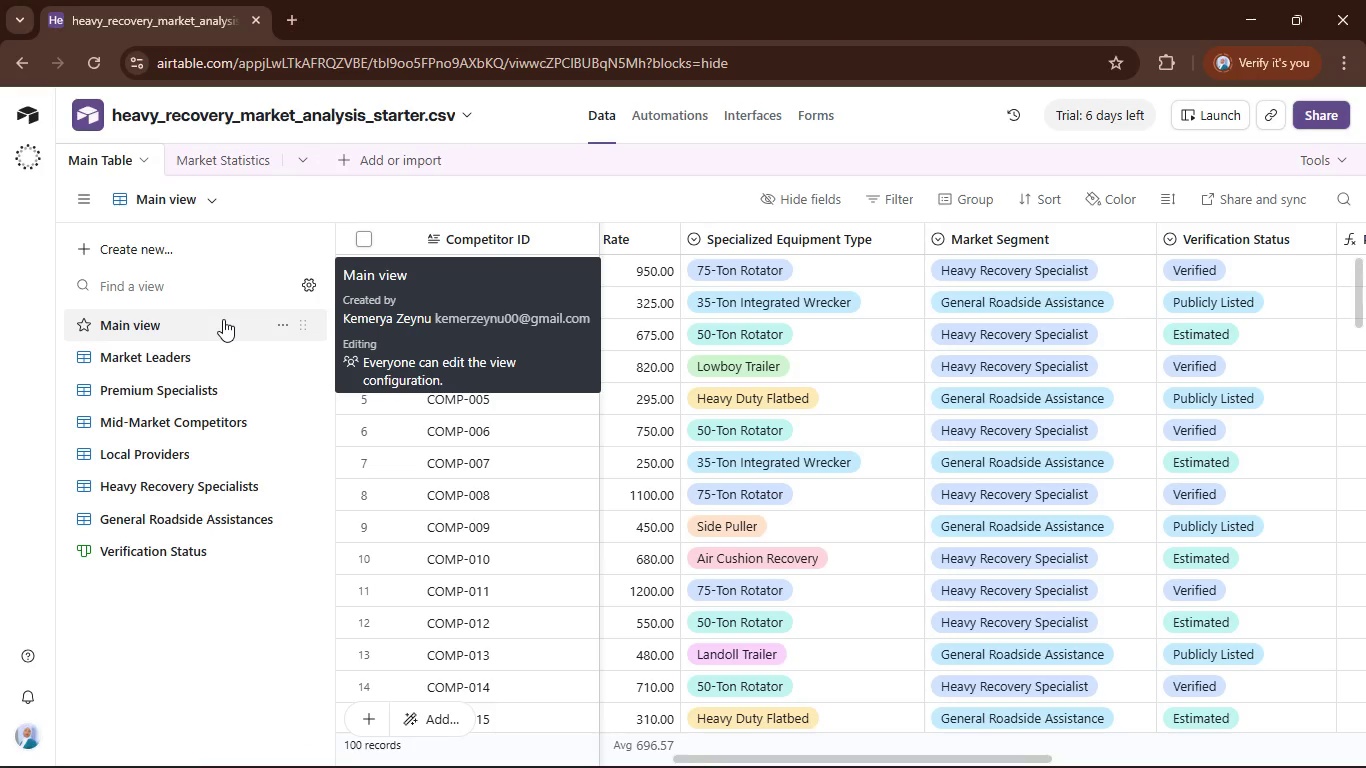 
wait(28.06)
 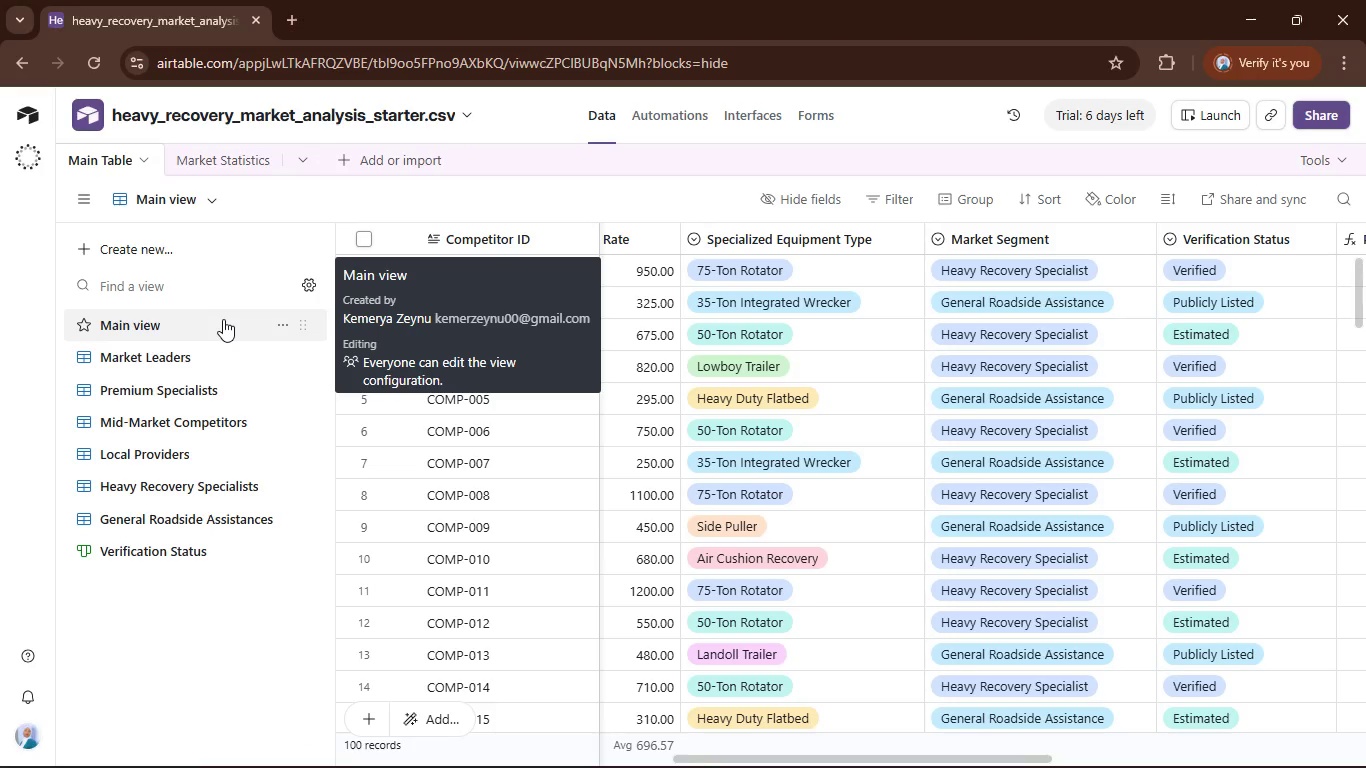 
left_click_drag(start_coordinate=[818, 759], to_coordinate=[1036, 767])
 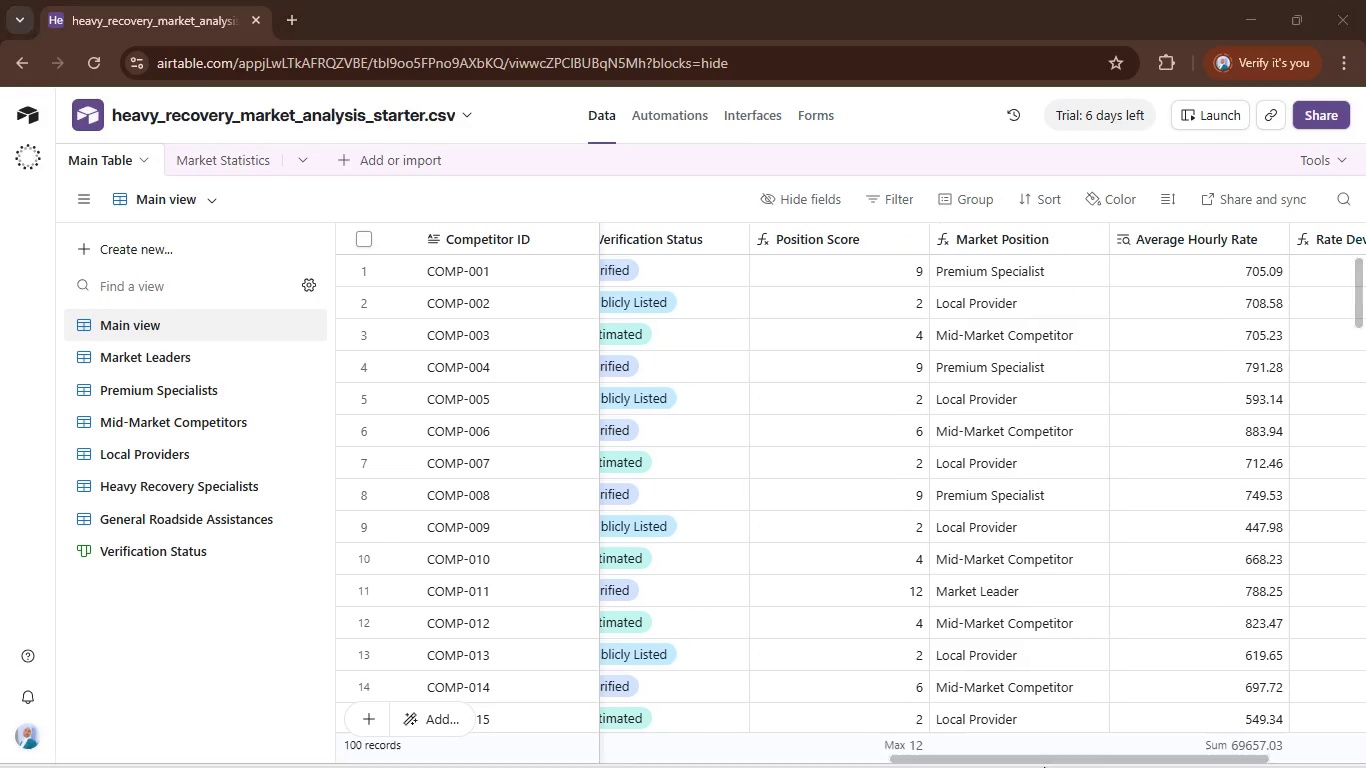 
left_click_drag(start_coordinate=[1039, 767], to_coordinate=[1045, 767])
 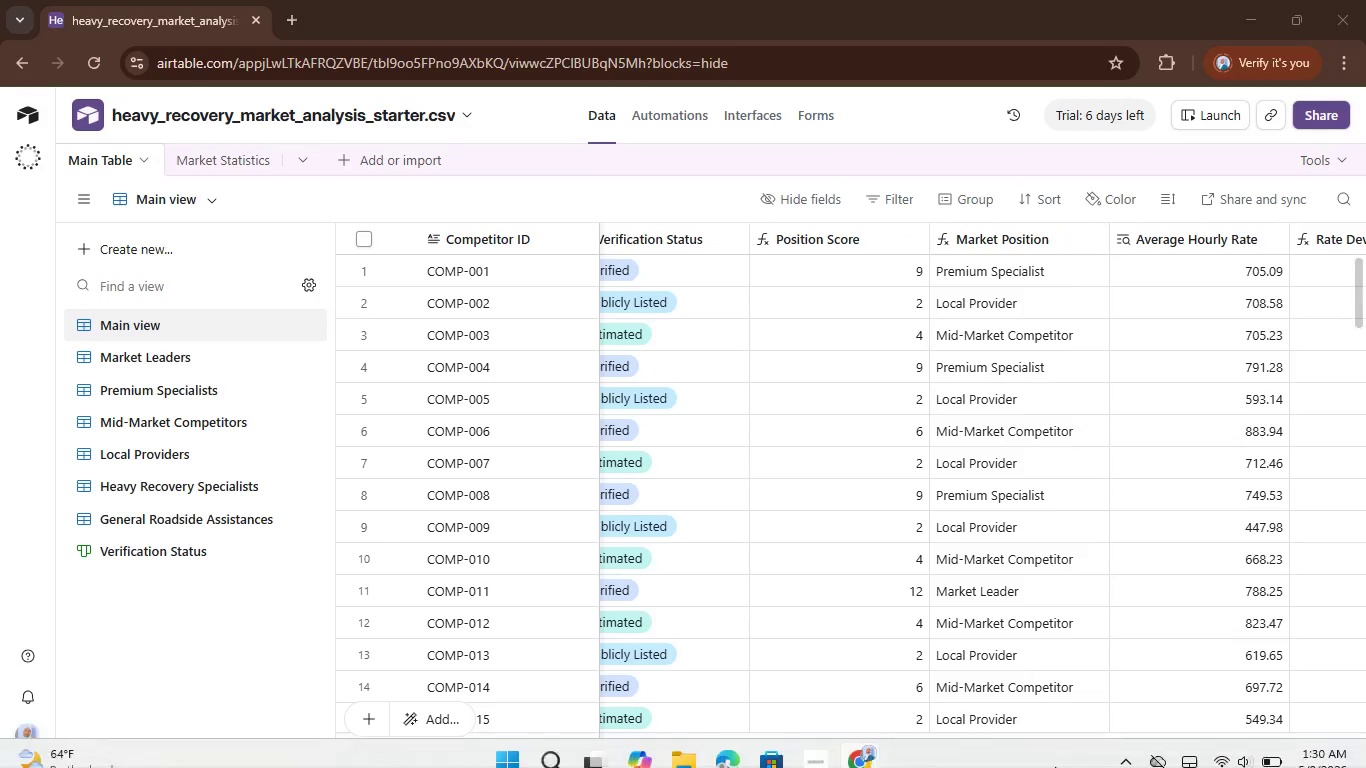 
left_click_drag(start_coordinate=[1049, 767], to_coordinate=[1062, 767])
 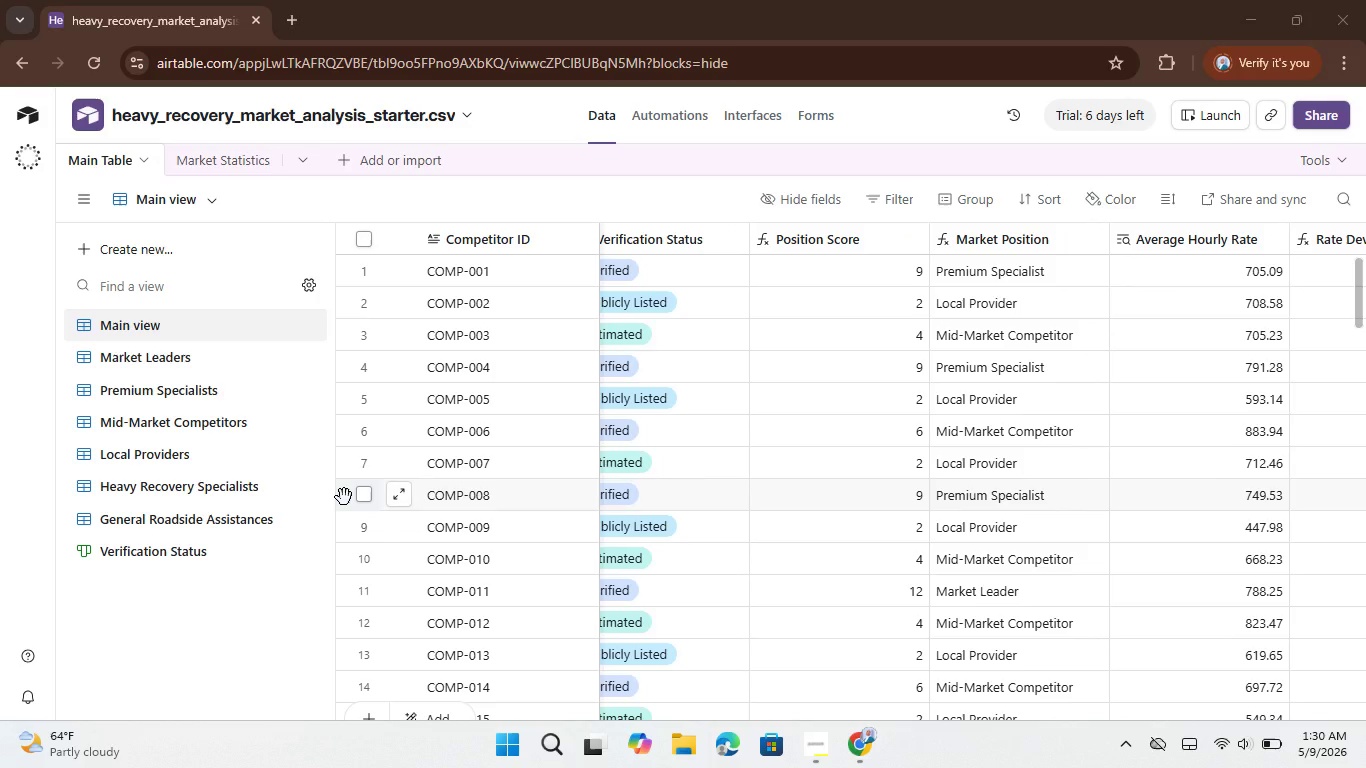 
wait(15.17)
 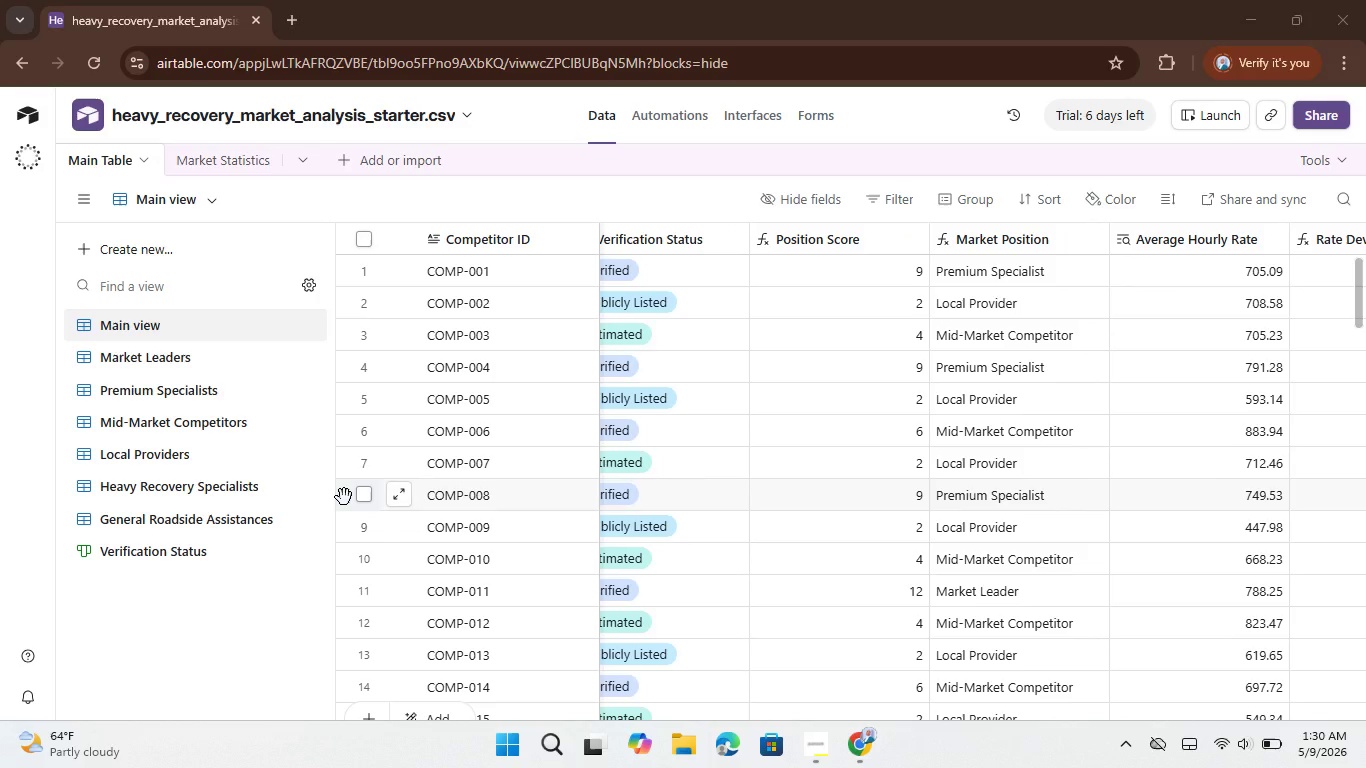 
mouse_move([23, 14])
 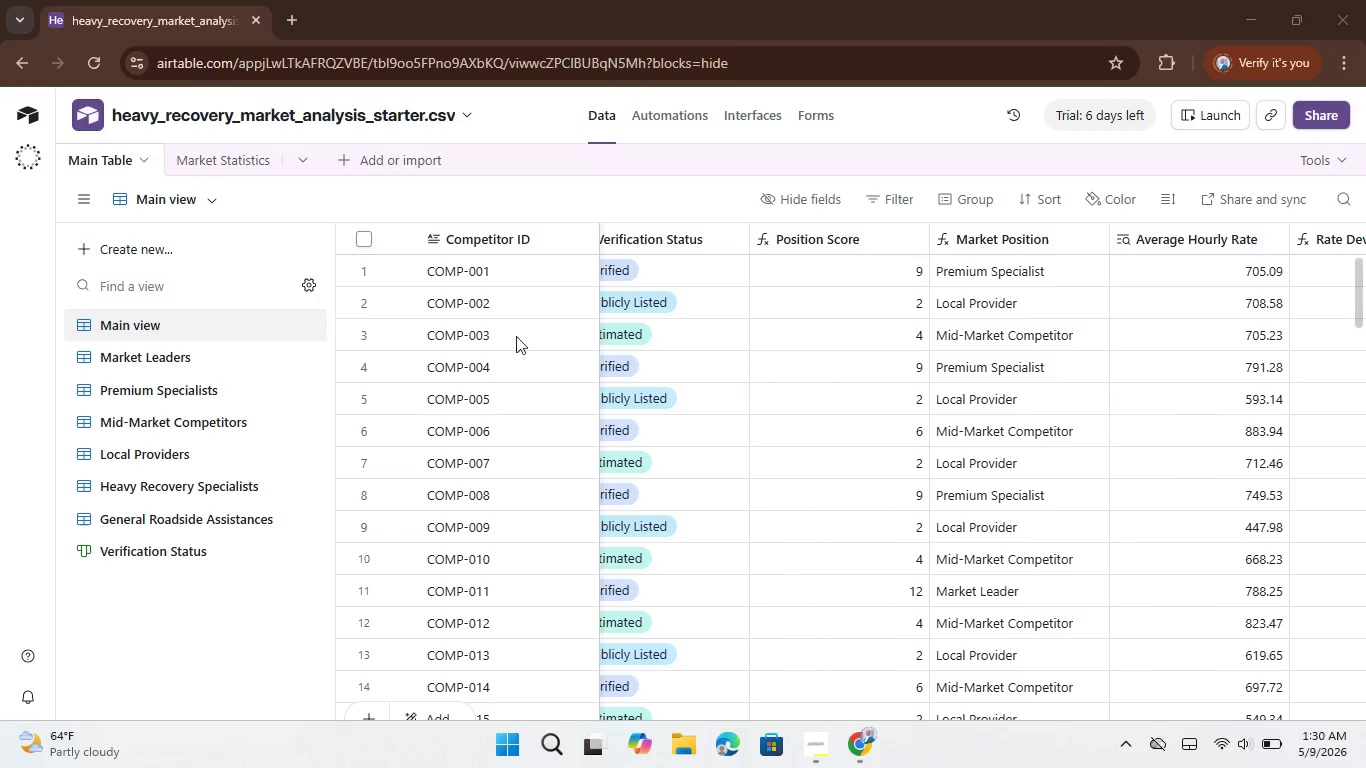 
wait(7.27)
 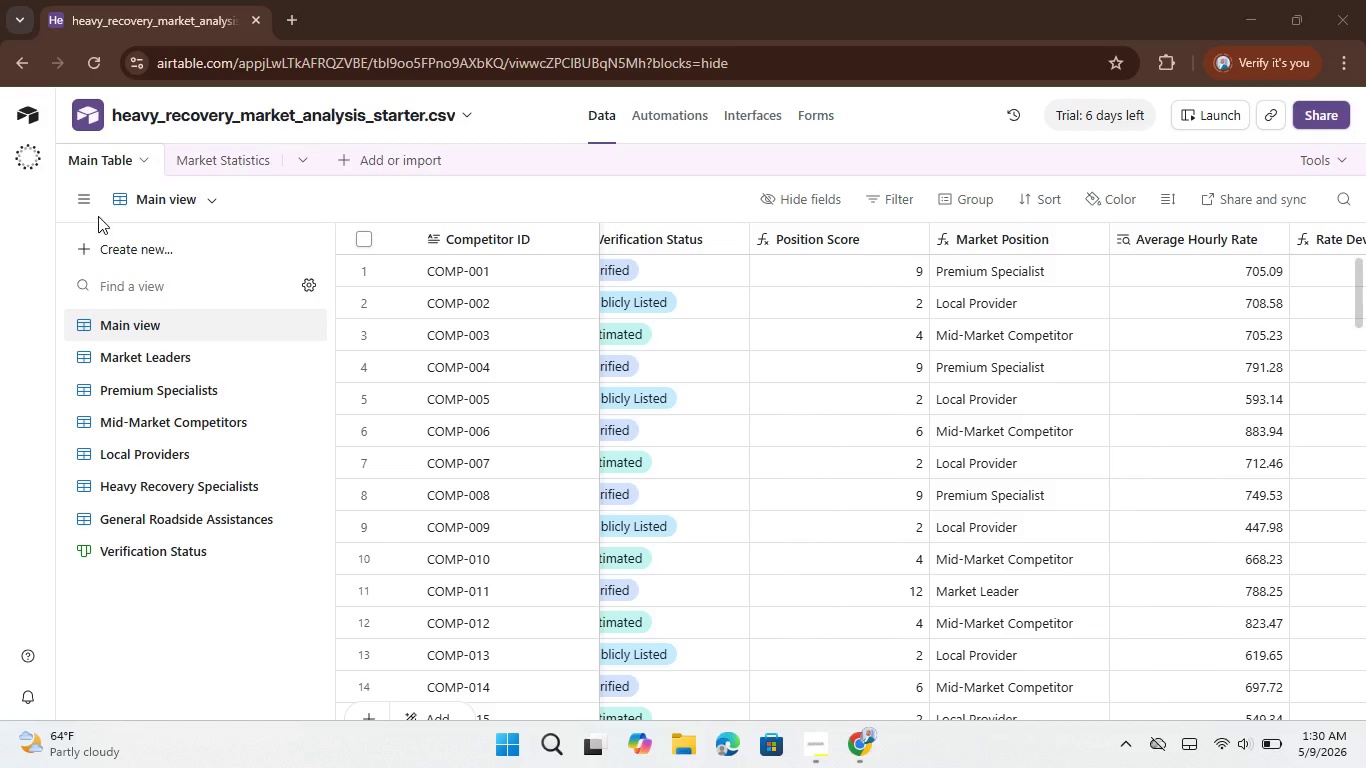 
left_click([869, 731])
 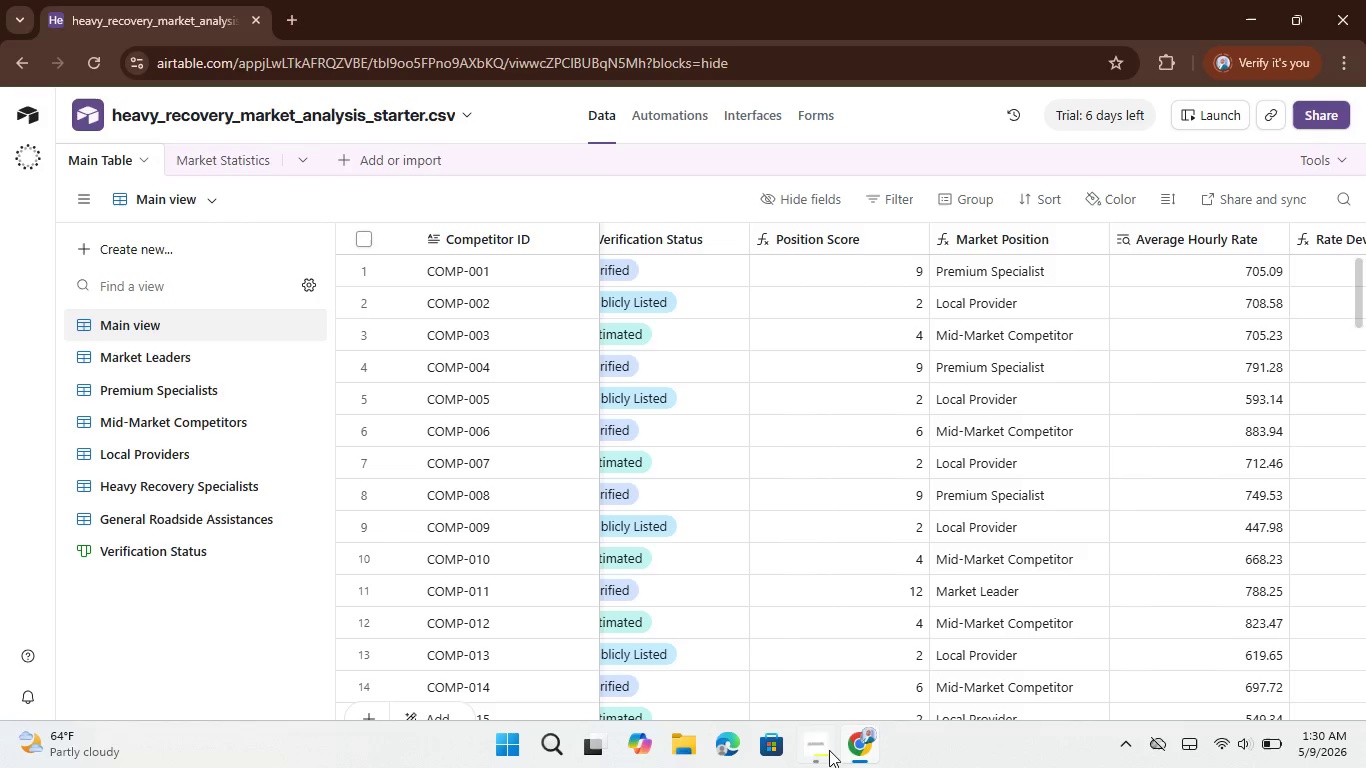 
left_click([814, 739])